 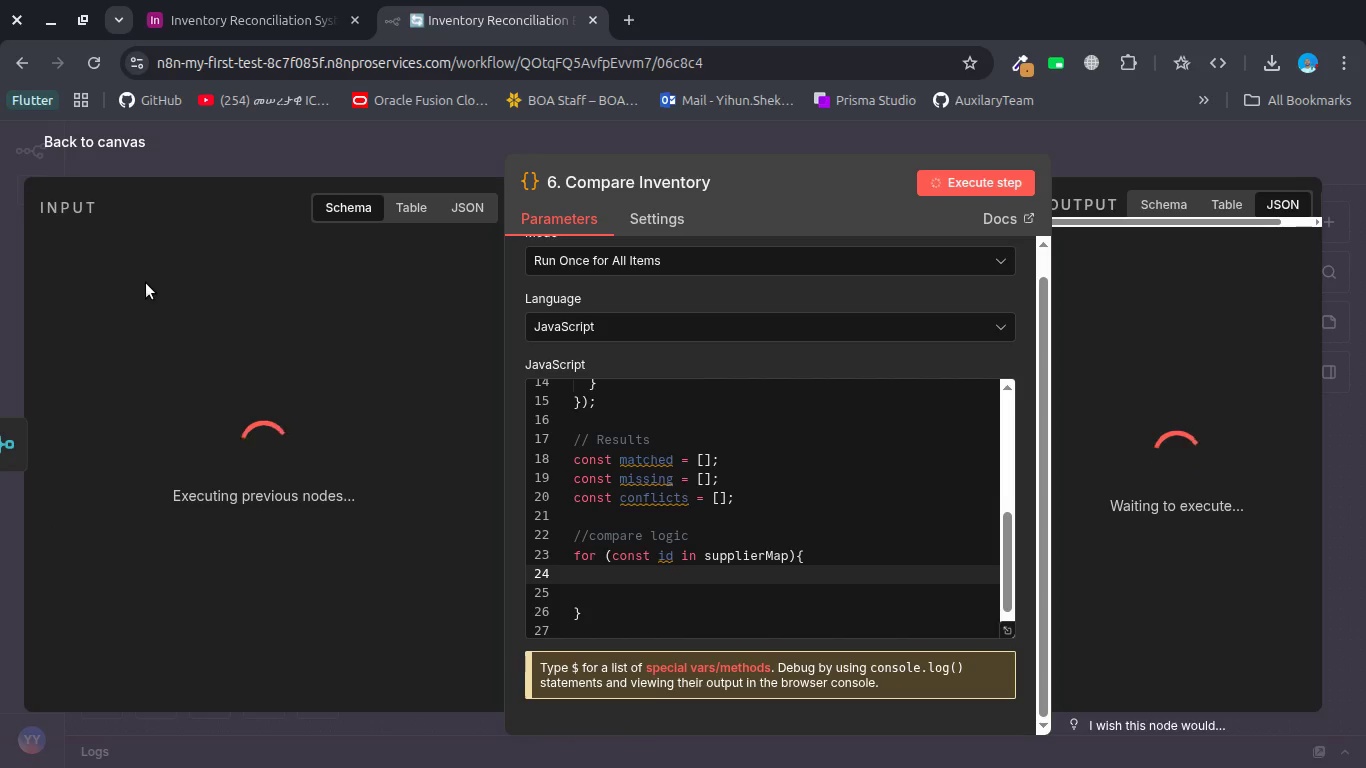 
scroll: coordinate [151, 387], scroll_direction: down, amount: 1.0
 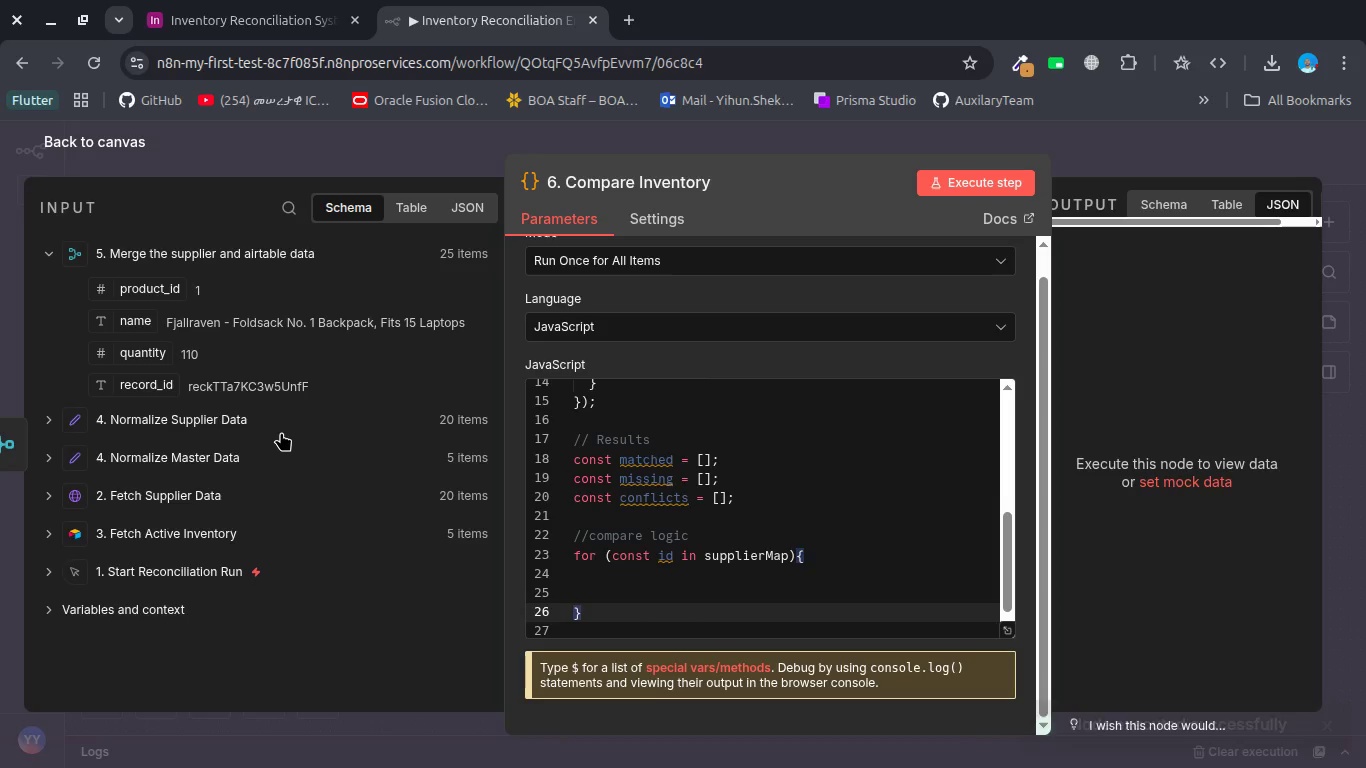 
left_click([160, 421])
 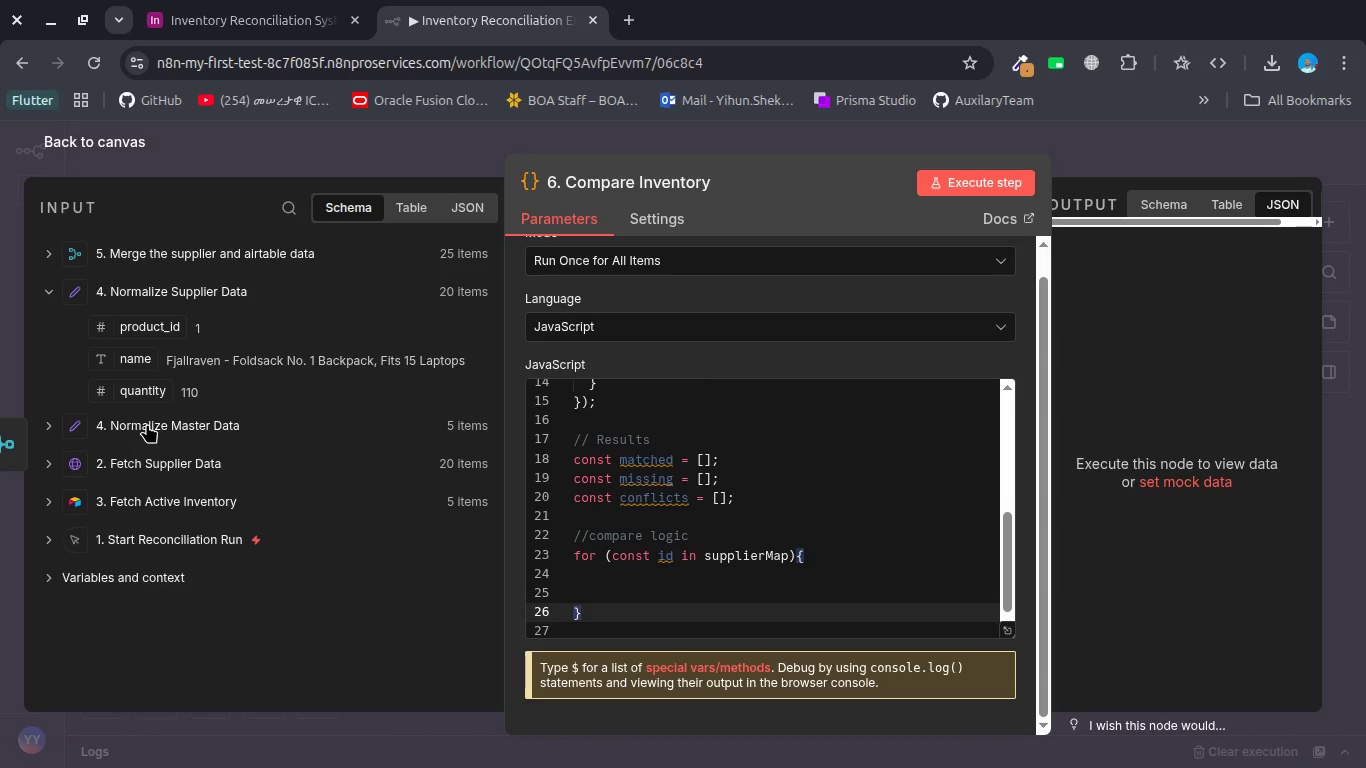 
left_click([147, 424])
 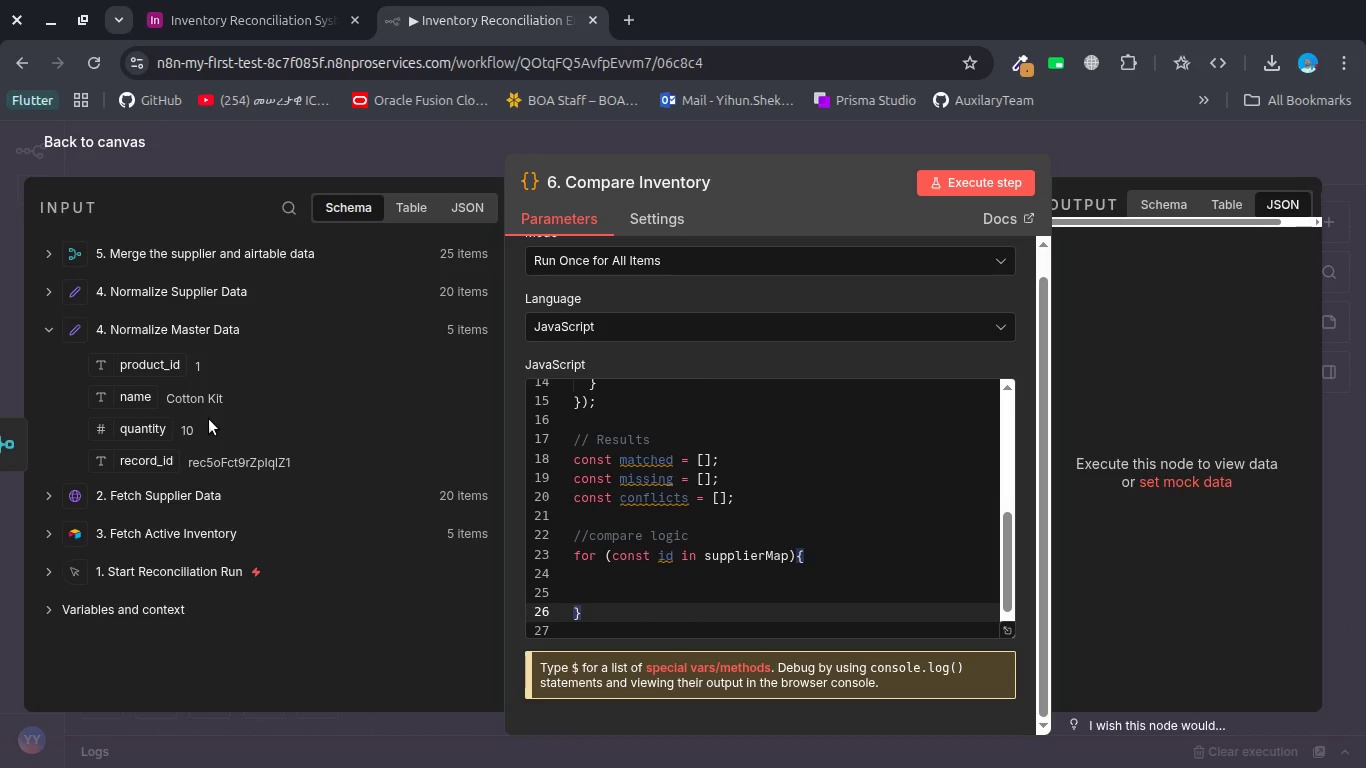 
wait(7.52)
 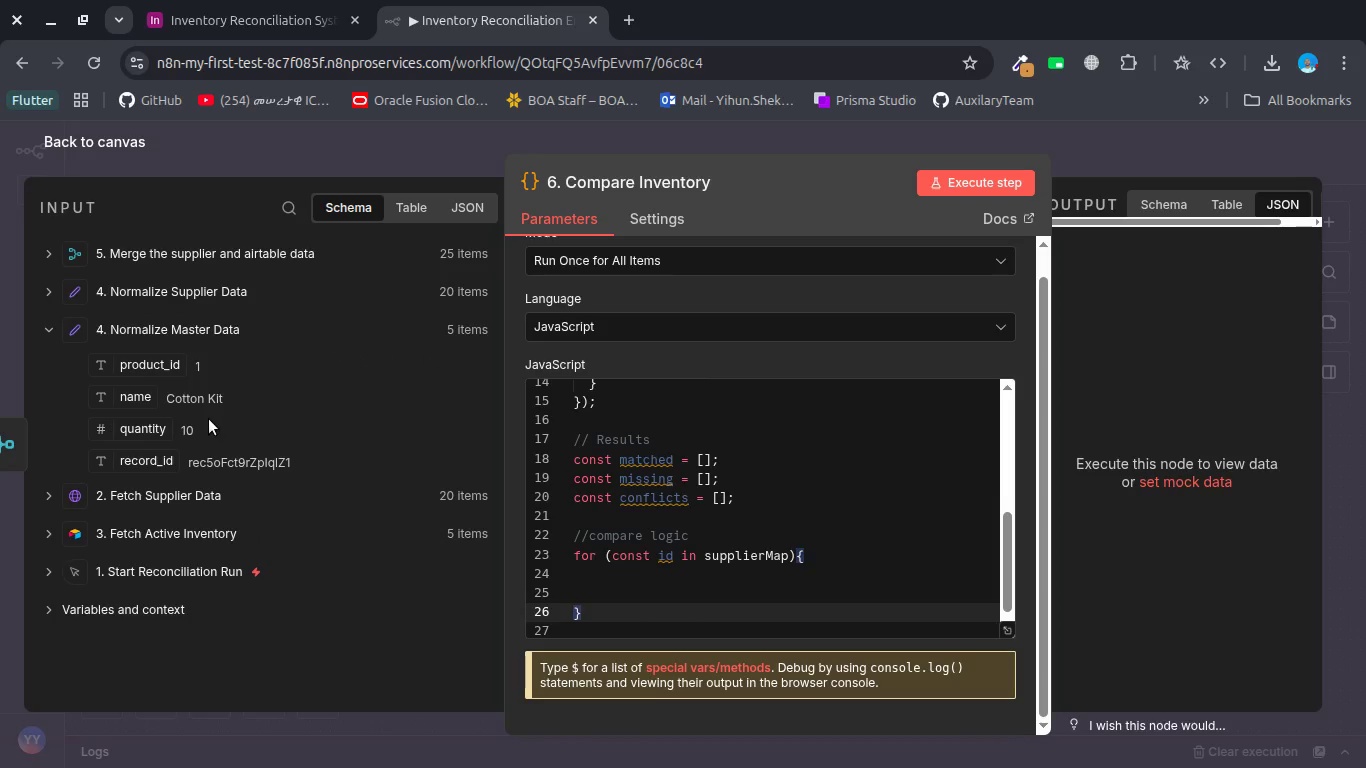 
left_click([144, 286])
 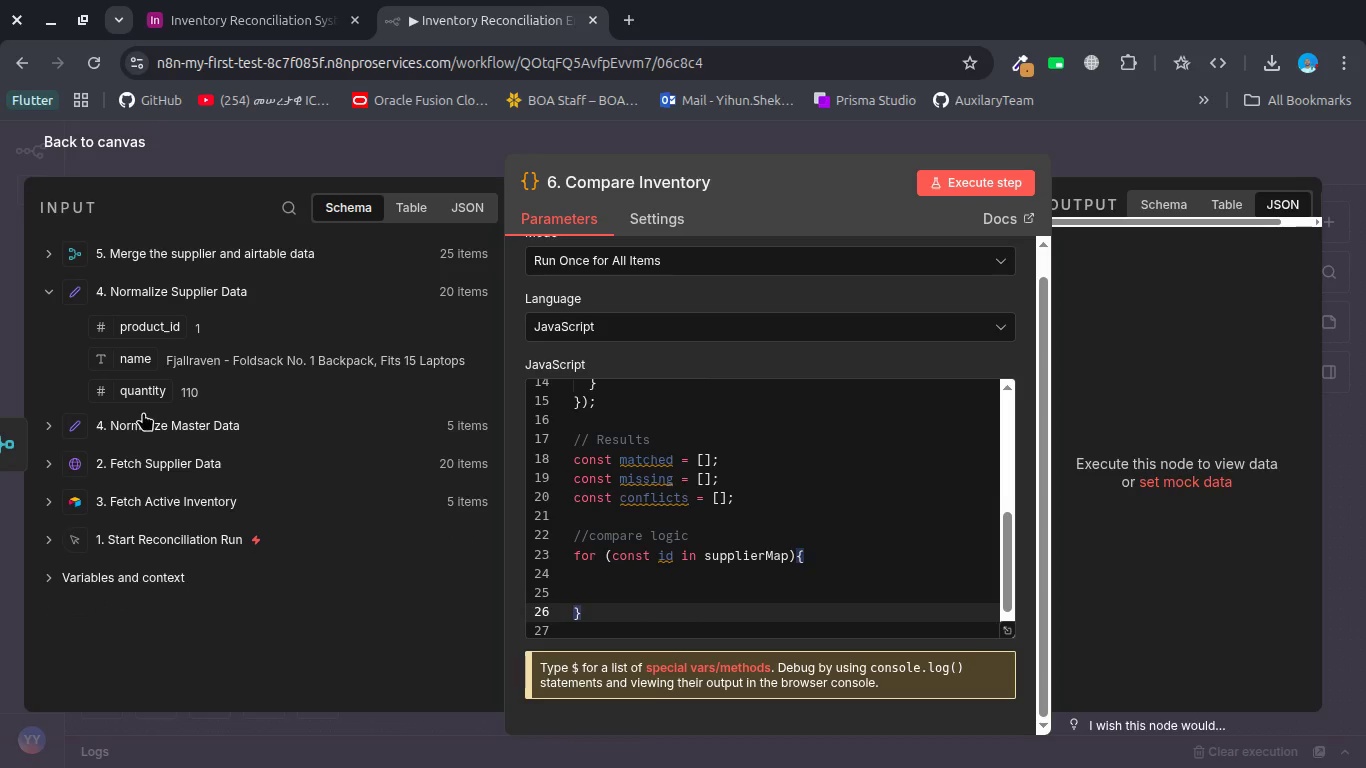 
left_click([143, 416])
 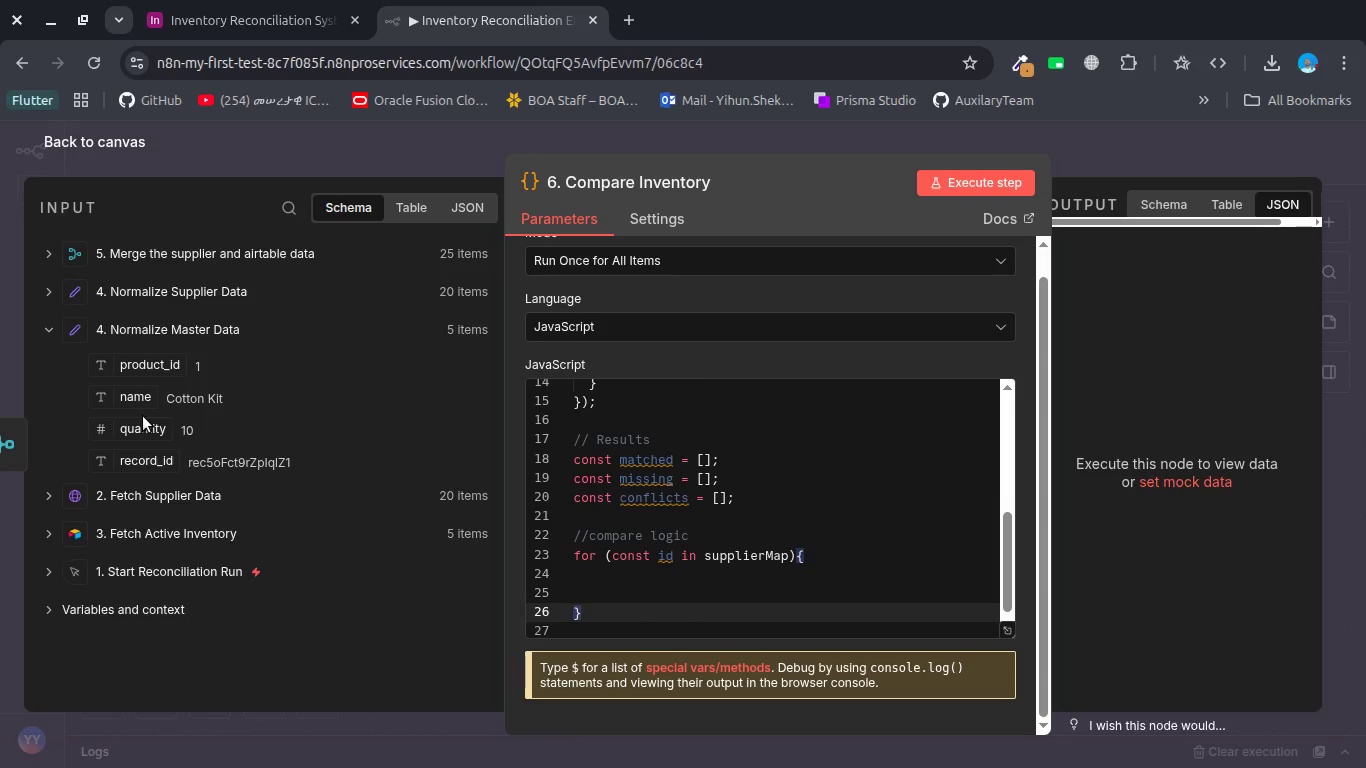 
wait(23.53)
 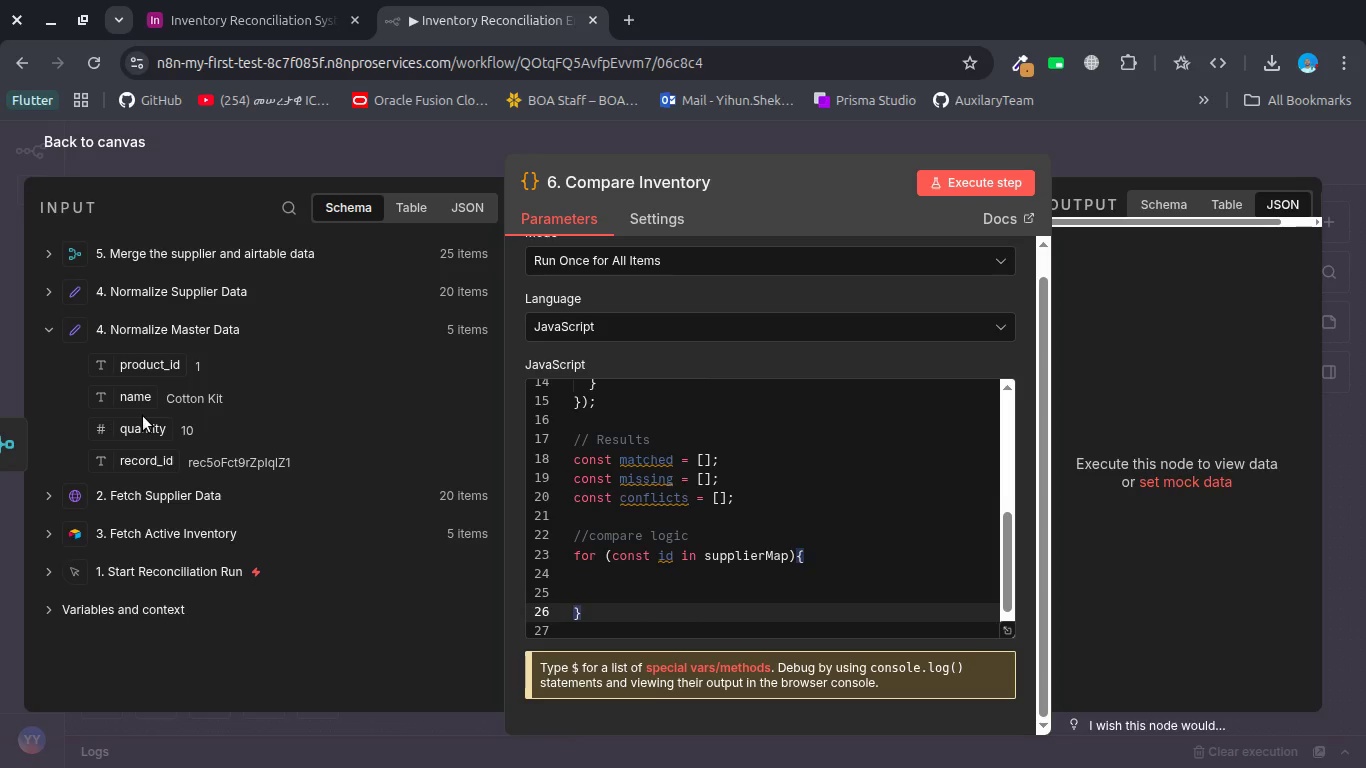 
key(Enter)
 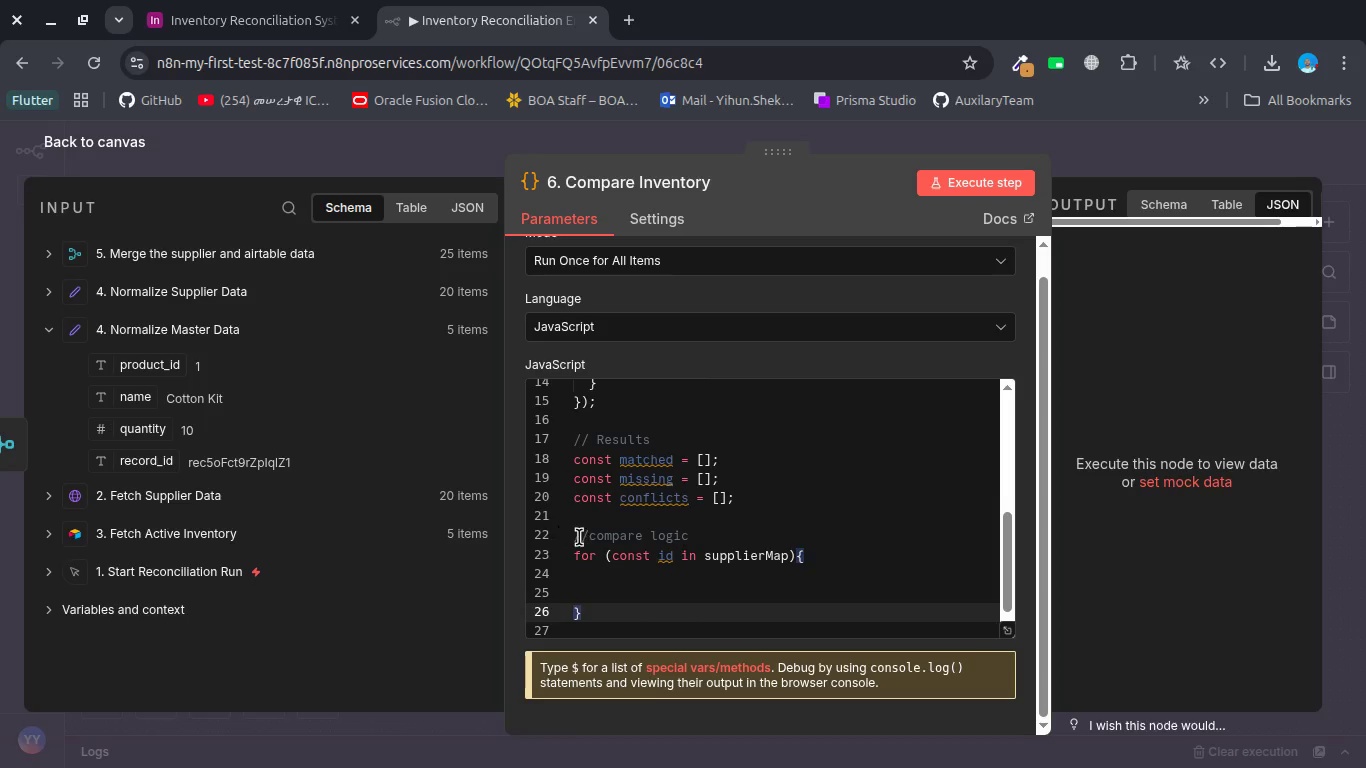 
left_click([611, 585])
 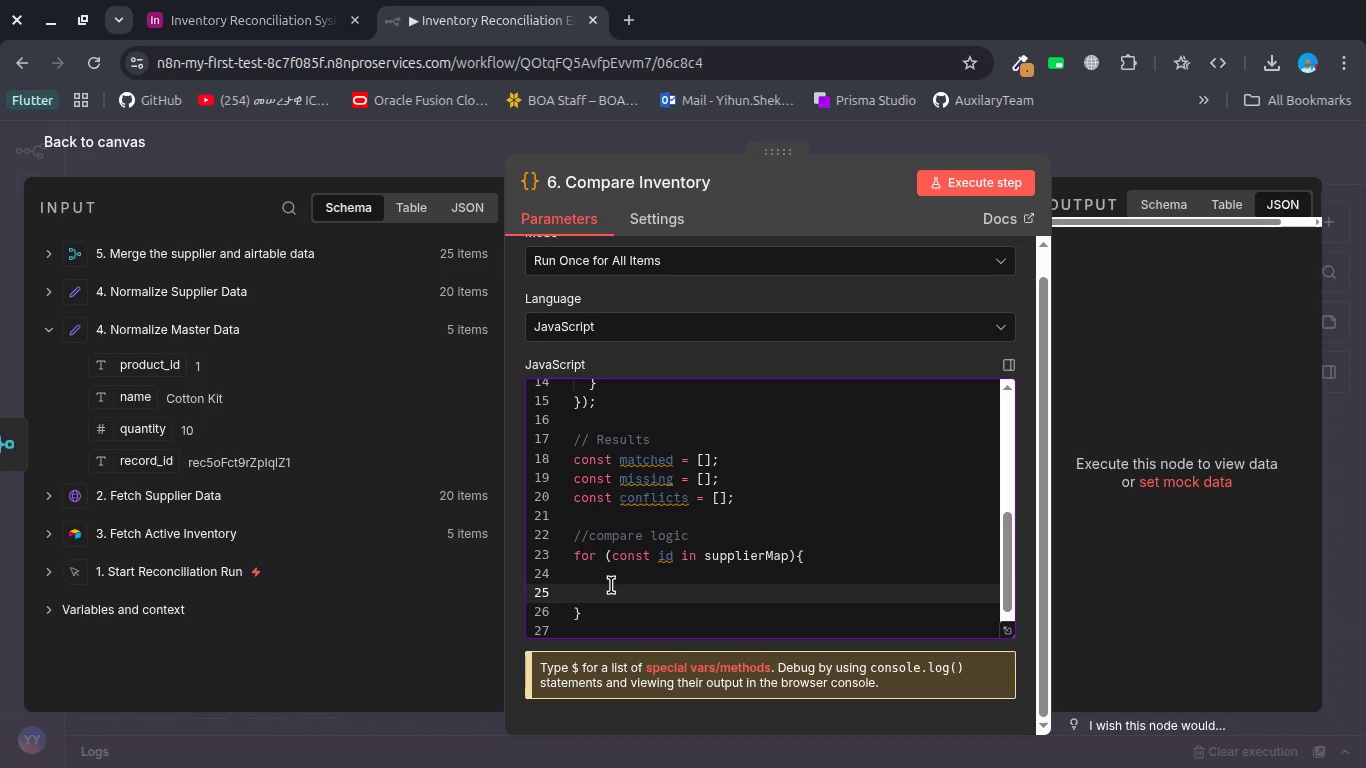 
key(ArrowUp)
 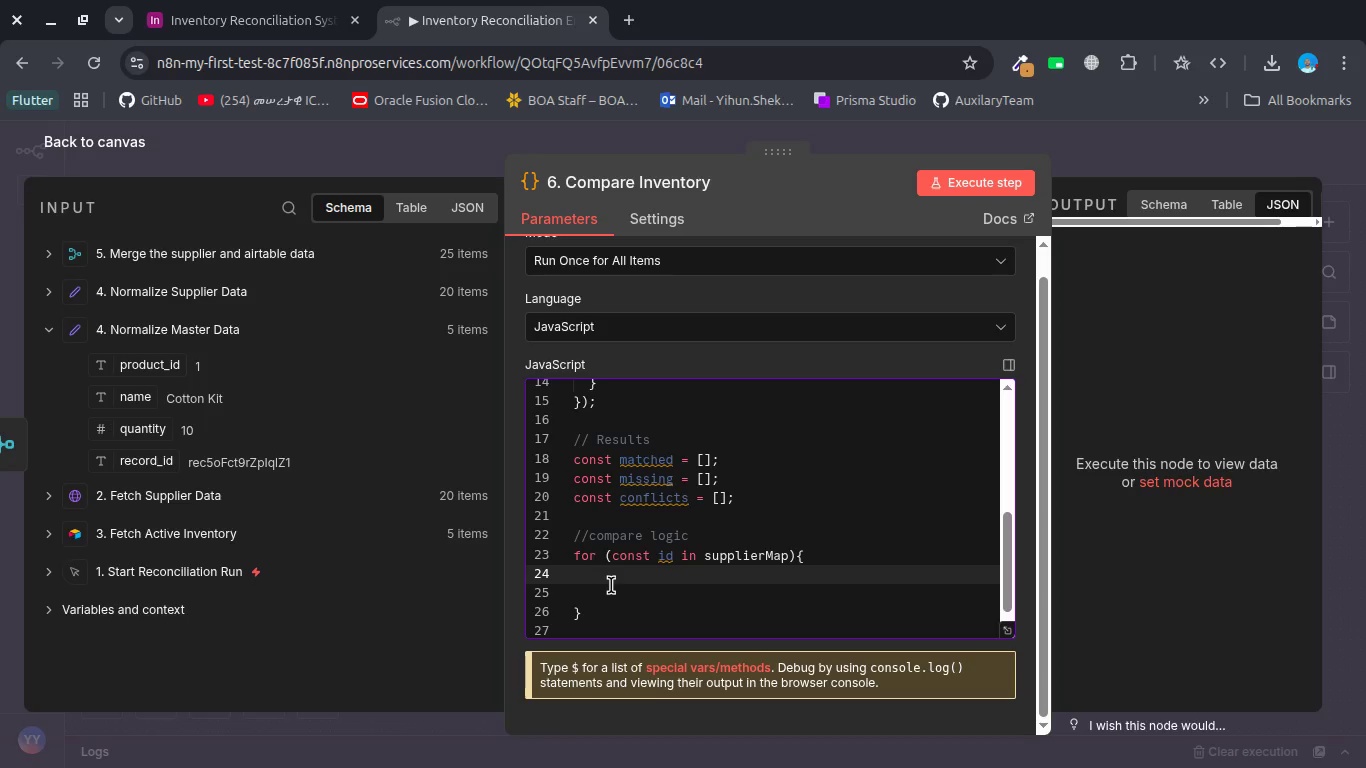 
type(if)
 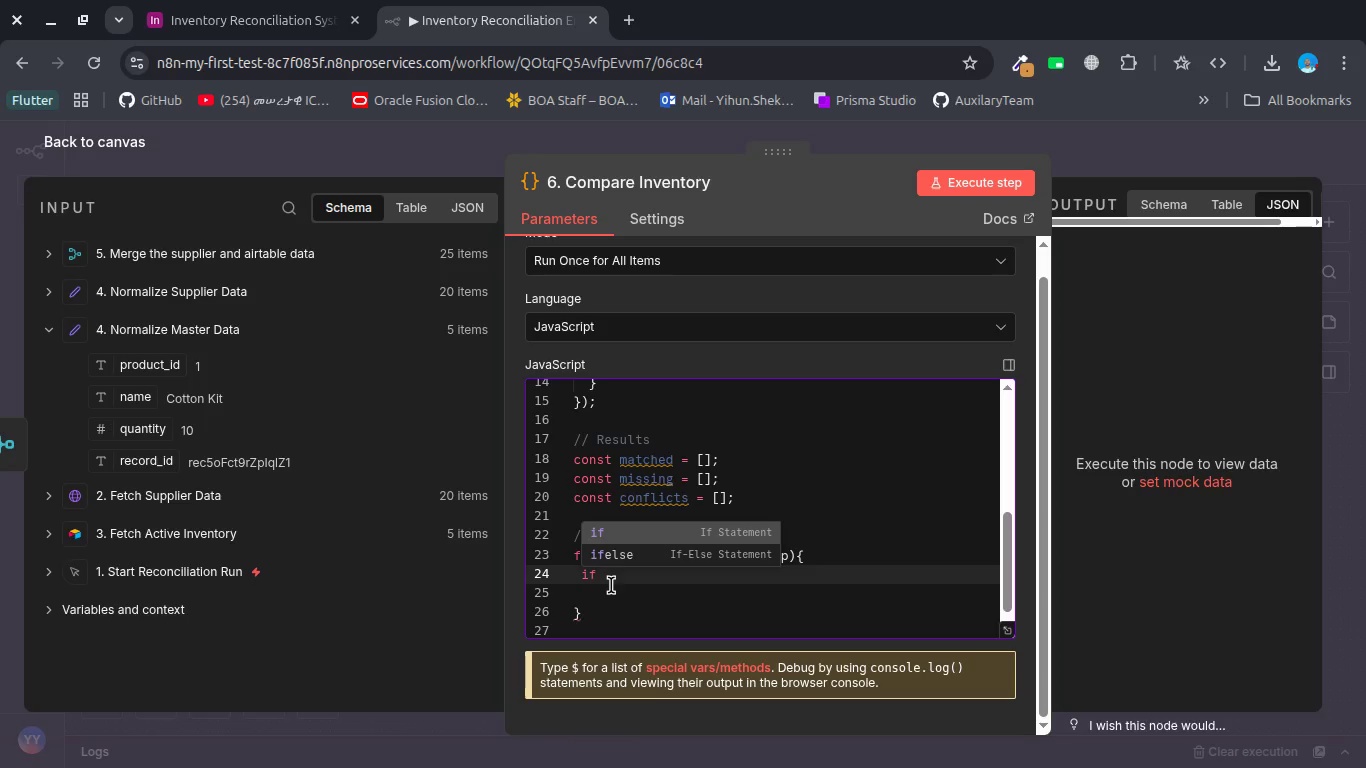 
hold_key(key=ShiftRight, duration=0.52)
 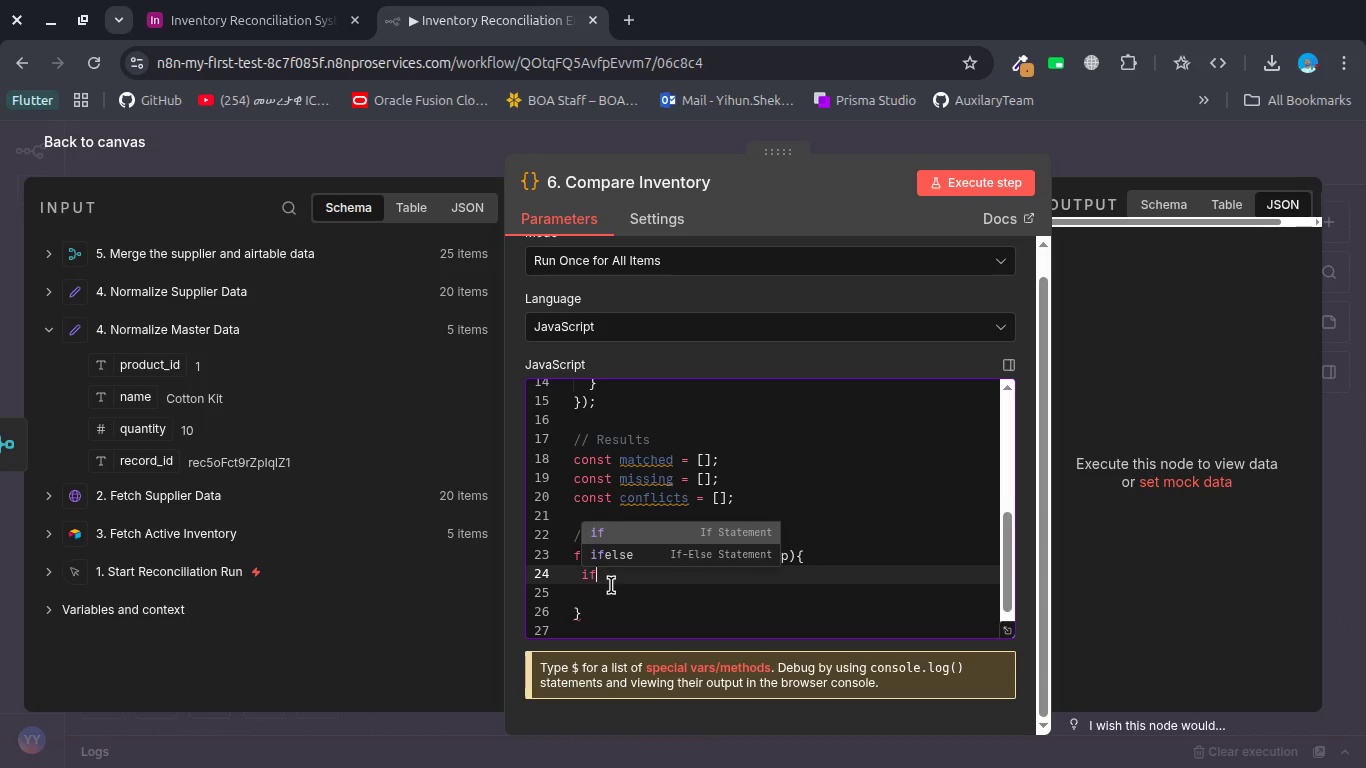 
key(Enter)
 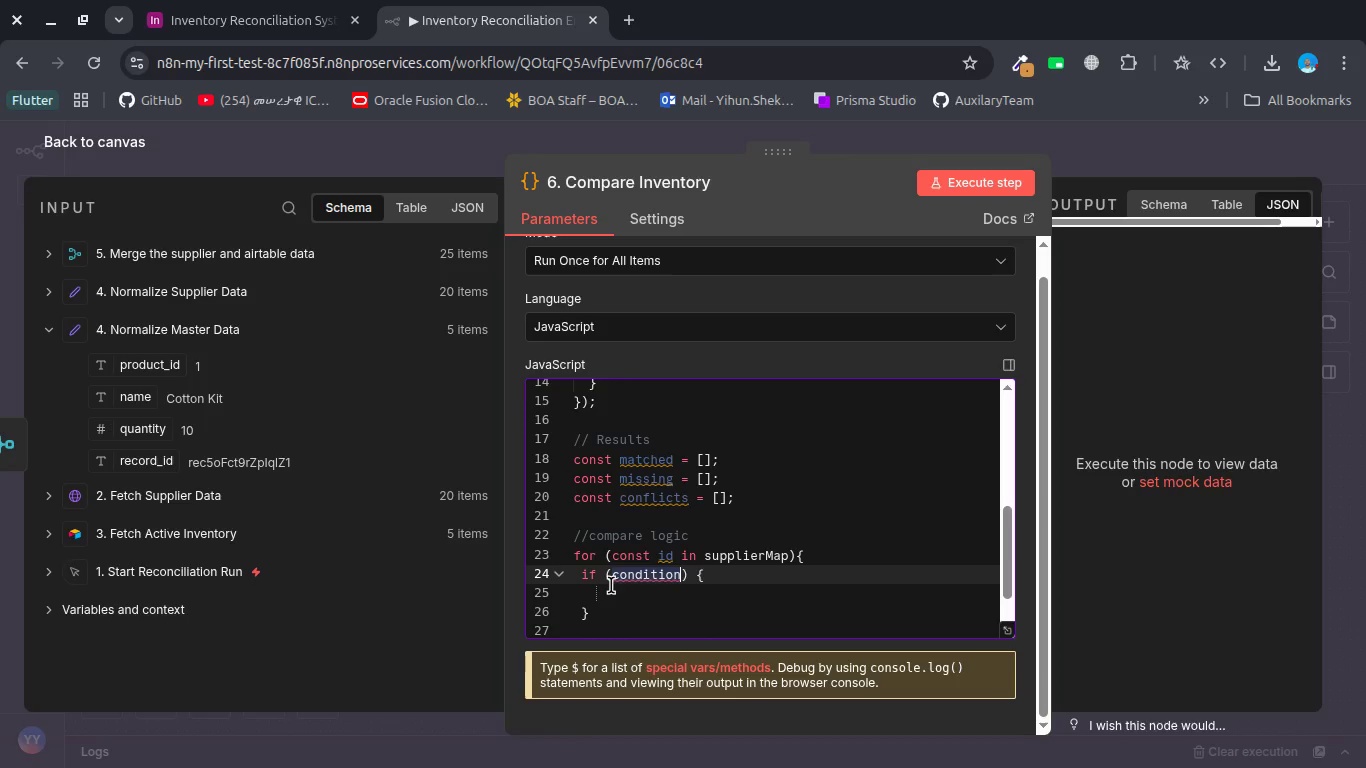 
type(!ai)
 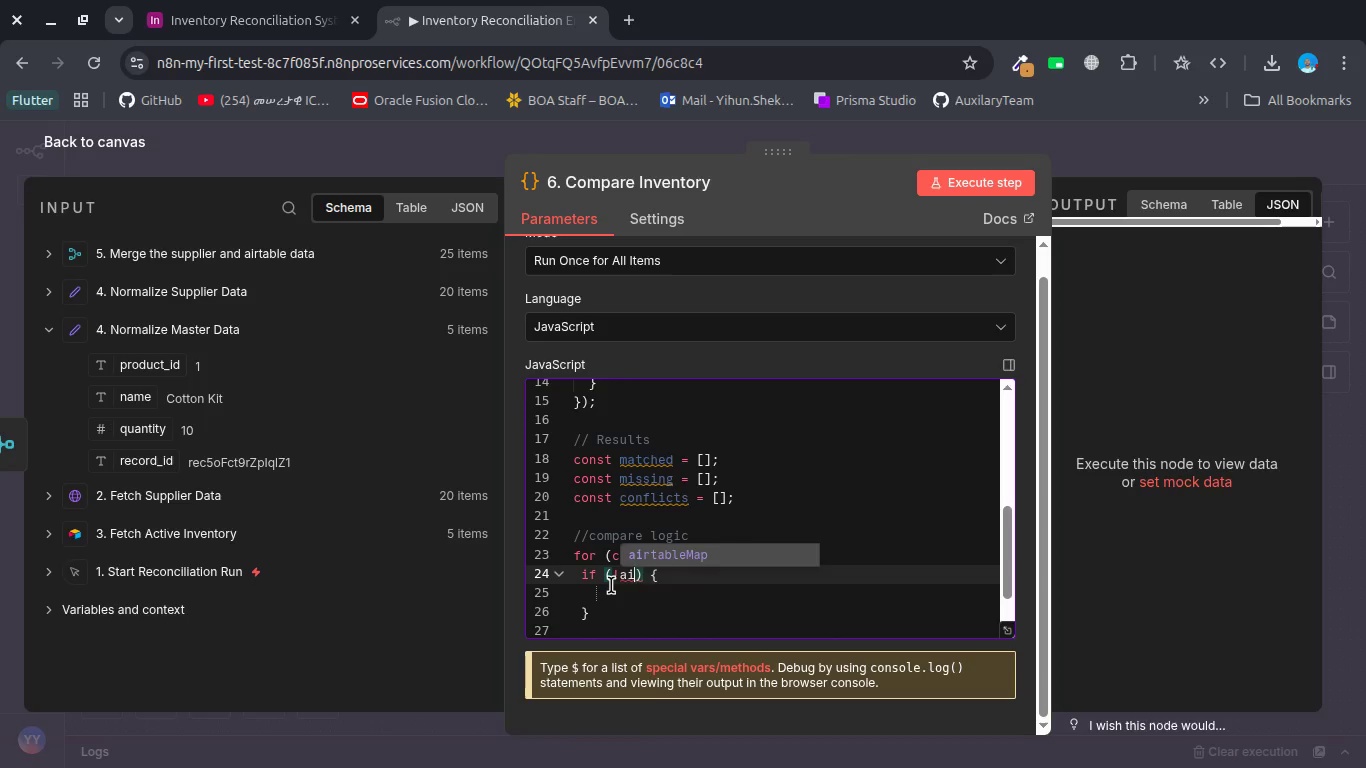 
key(Enter)
 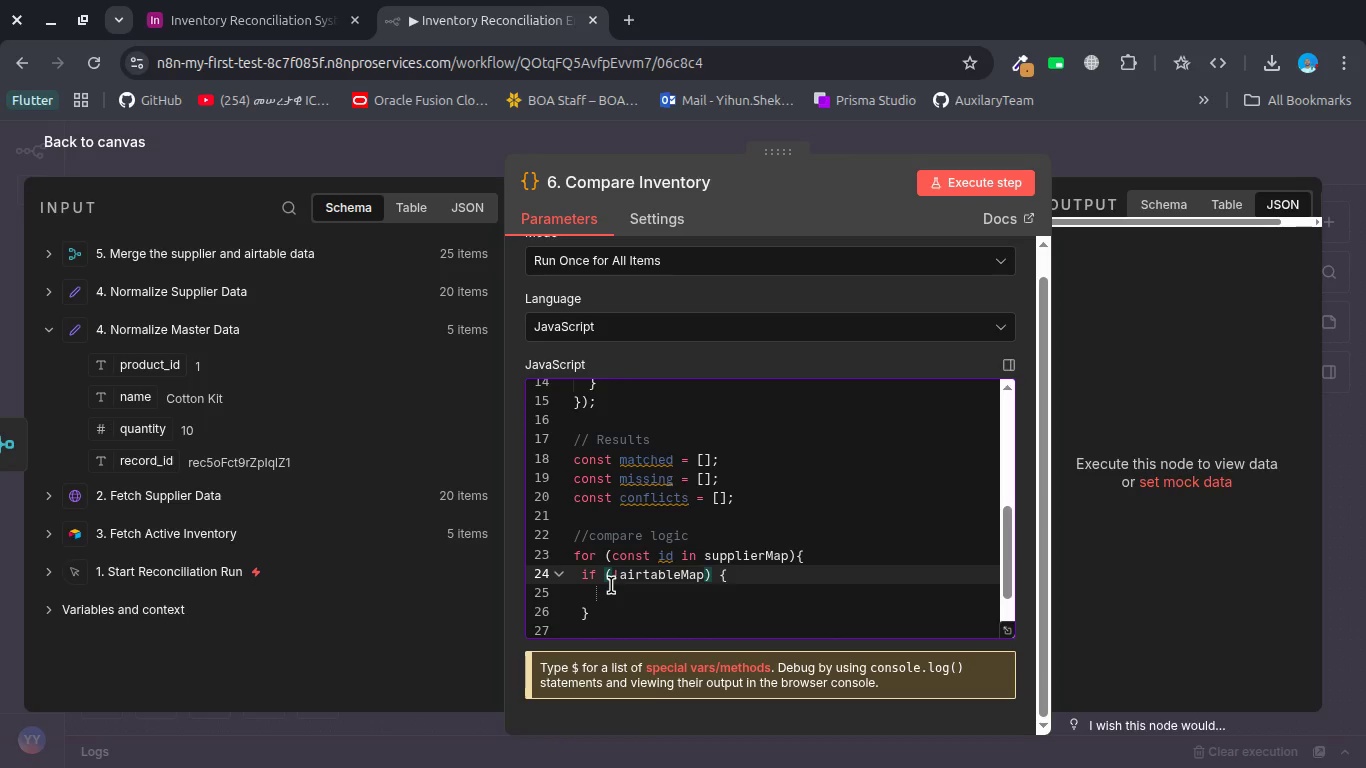 
type([id)
 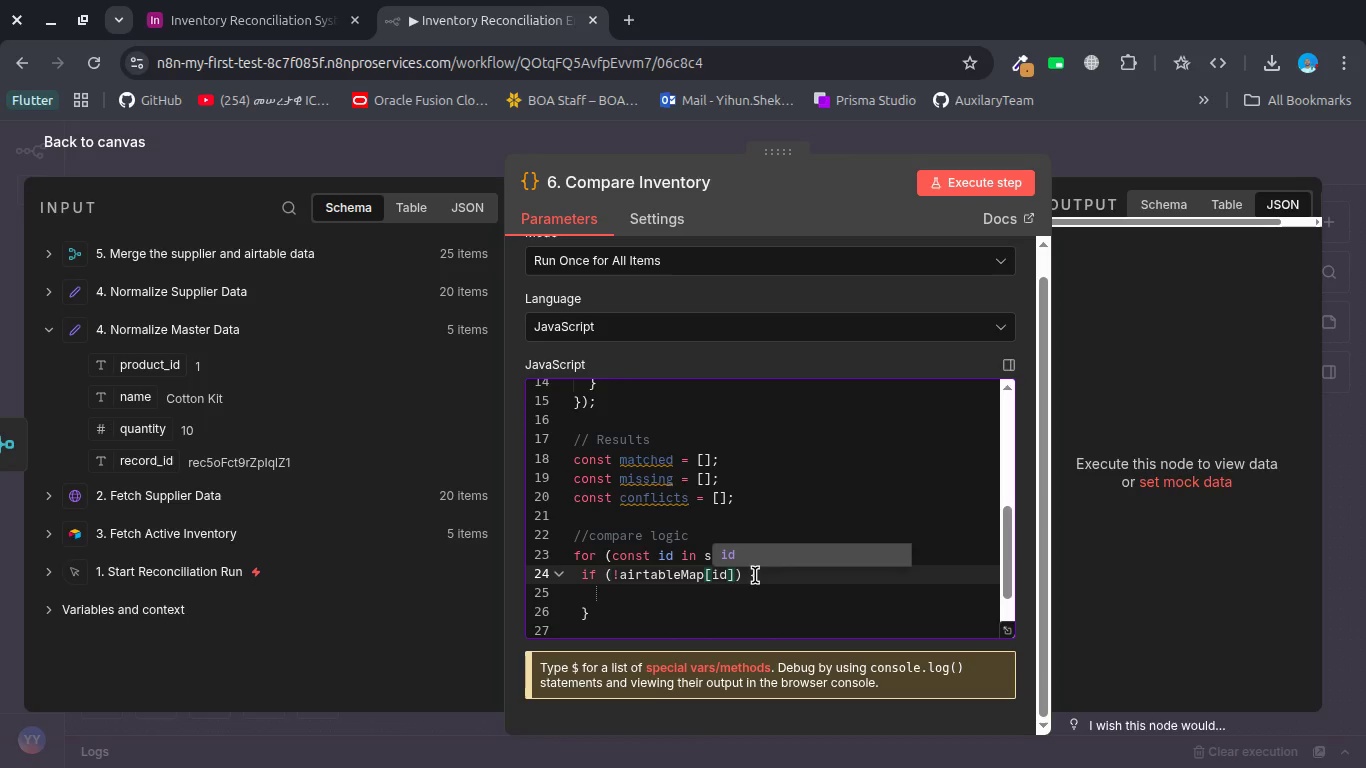 
wait(18.09)
 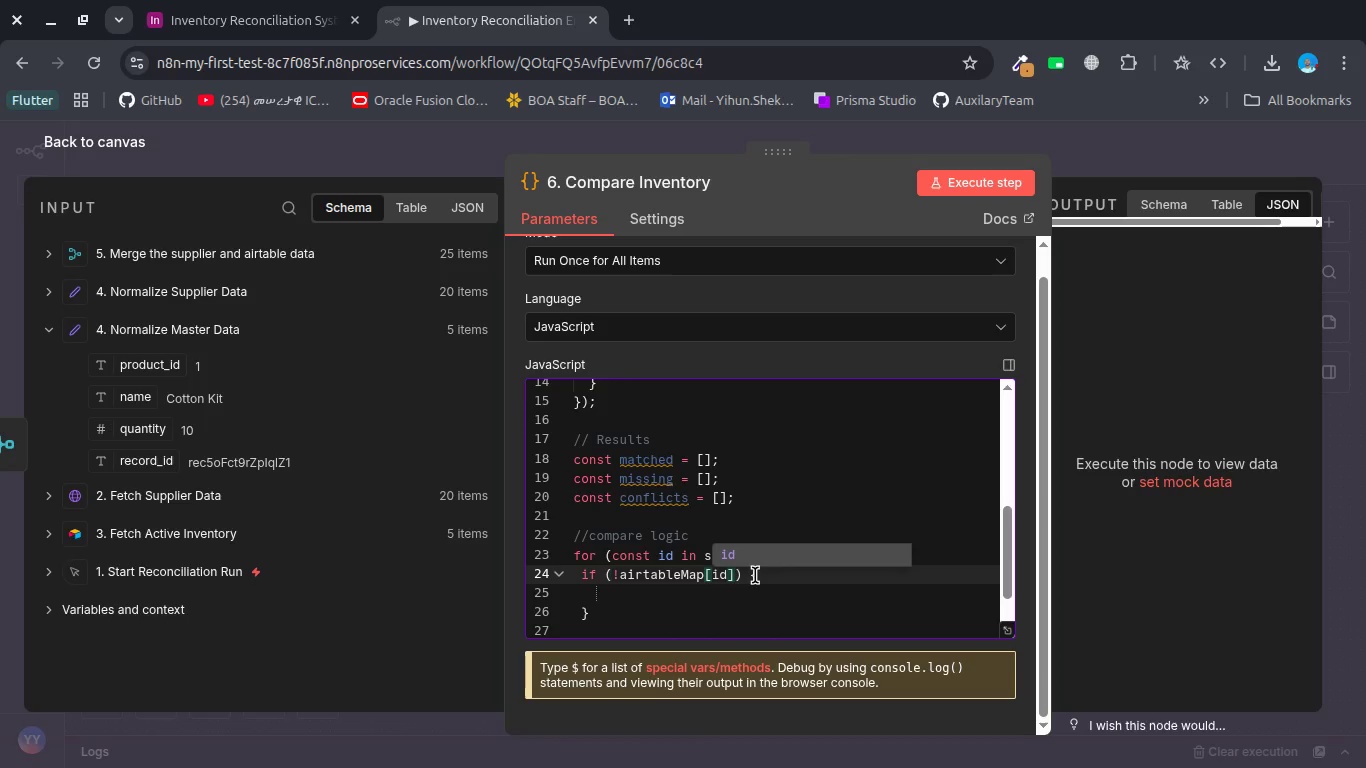 
left_click([771, 573])
 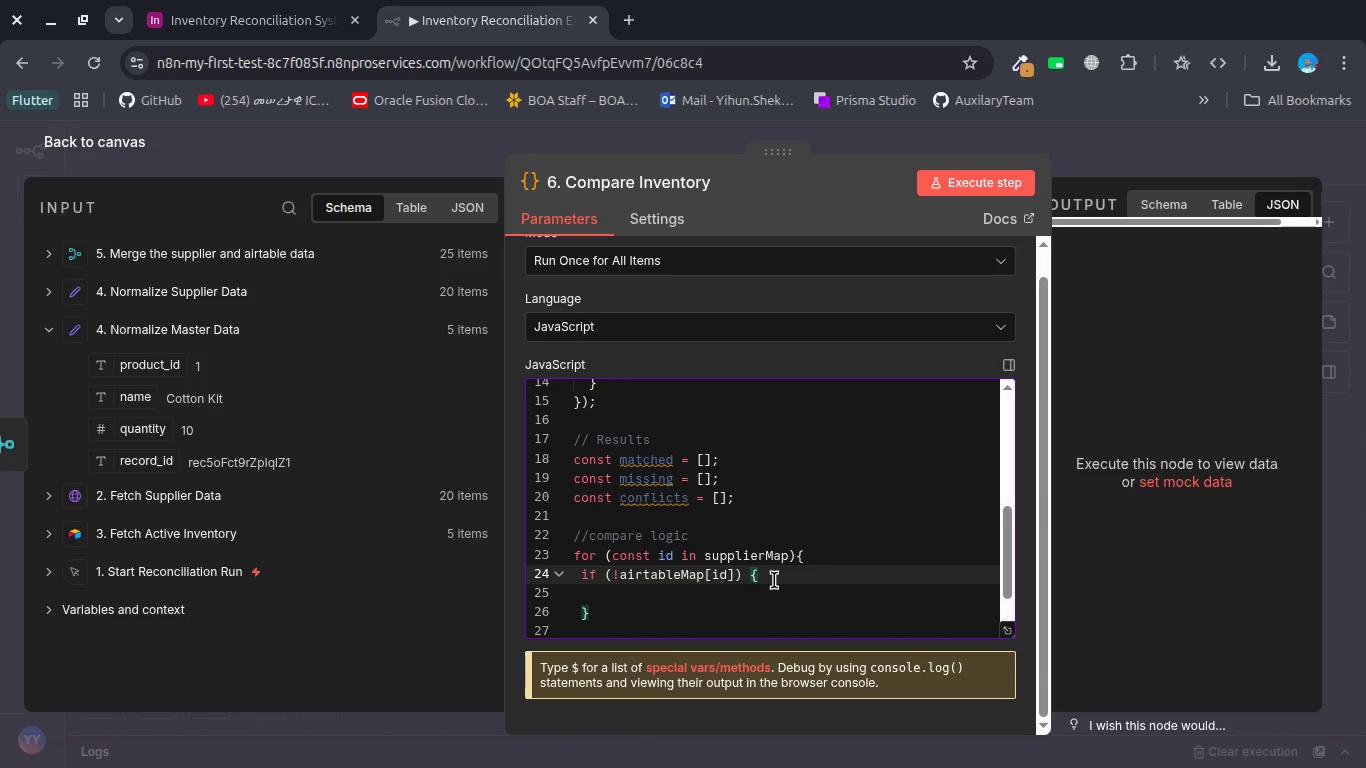 
left_click([684, 592])
 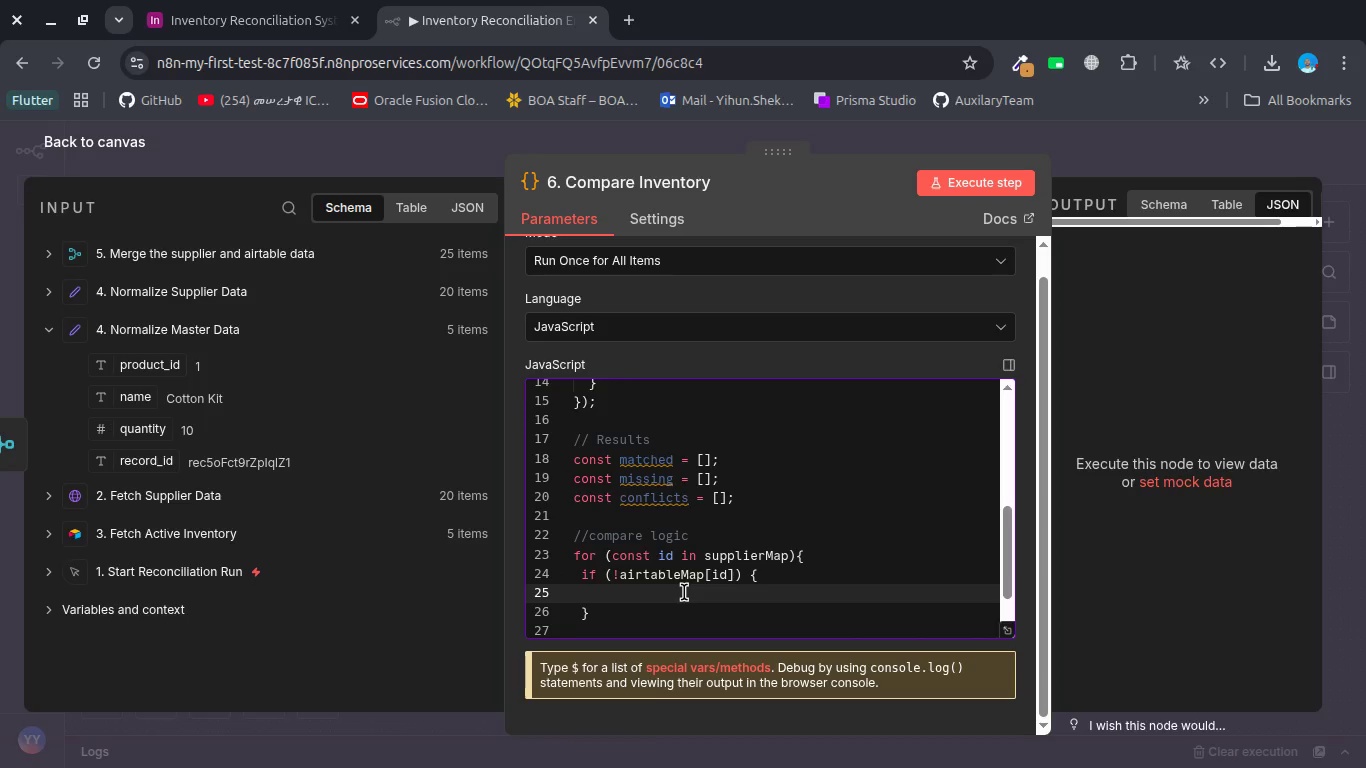 
type(missing)
 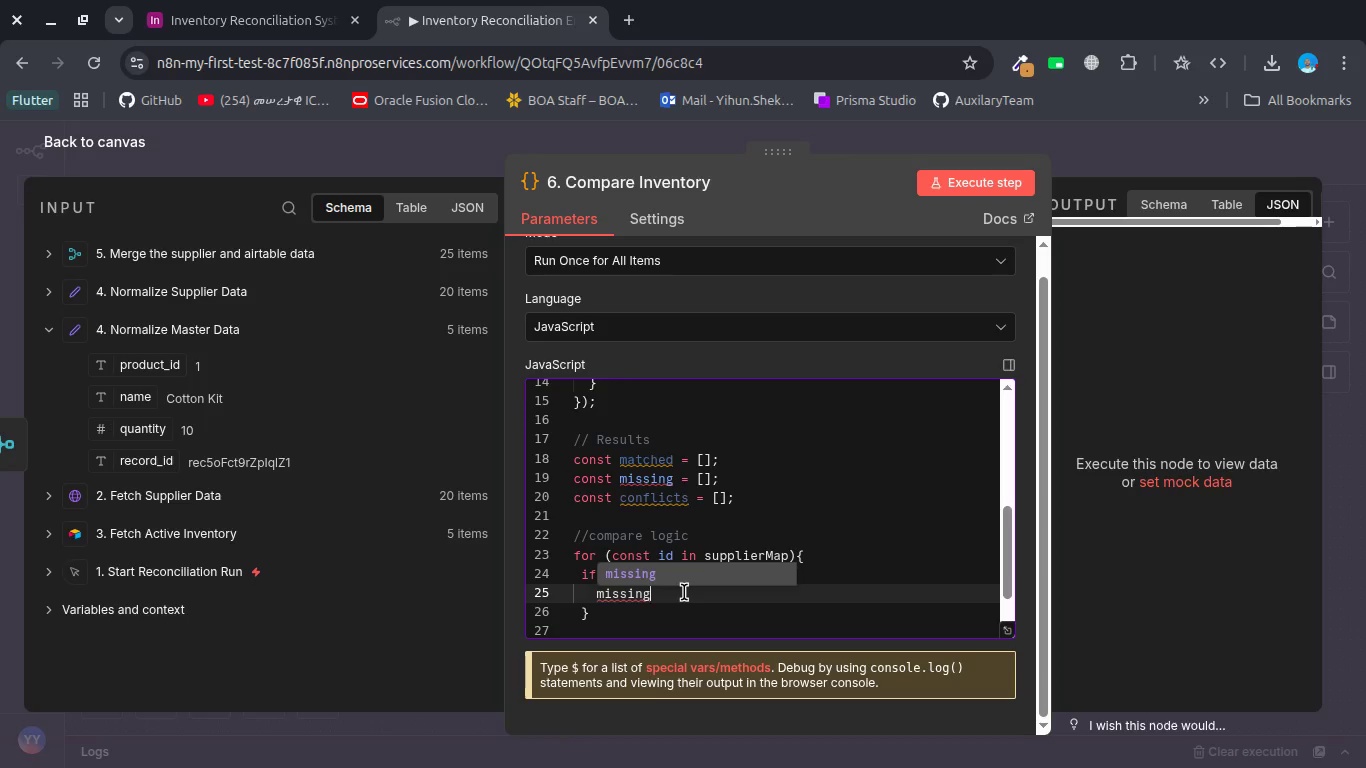 
type(.push)
 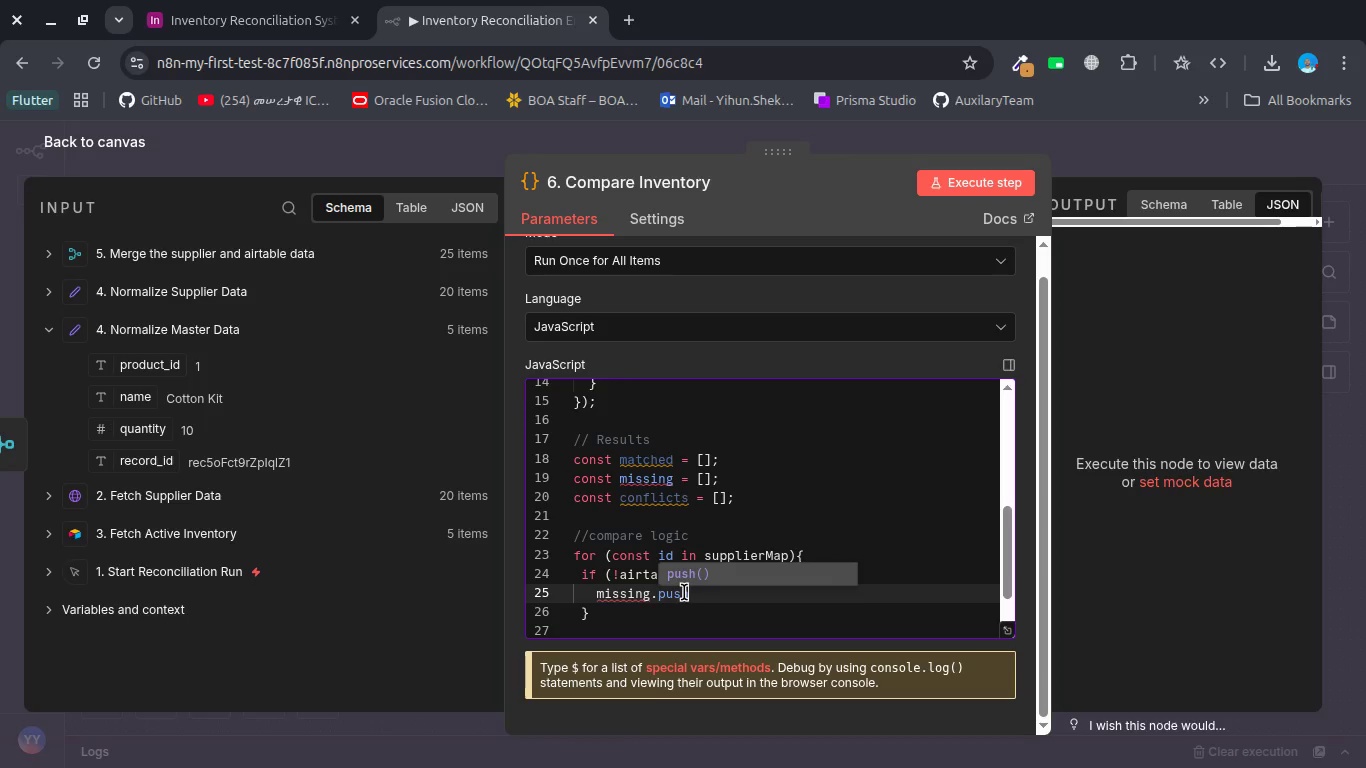 
key(Enter)
 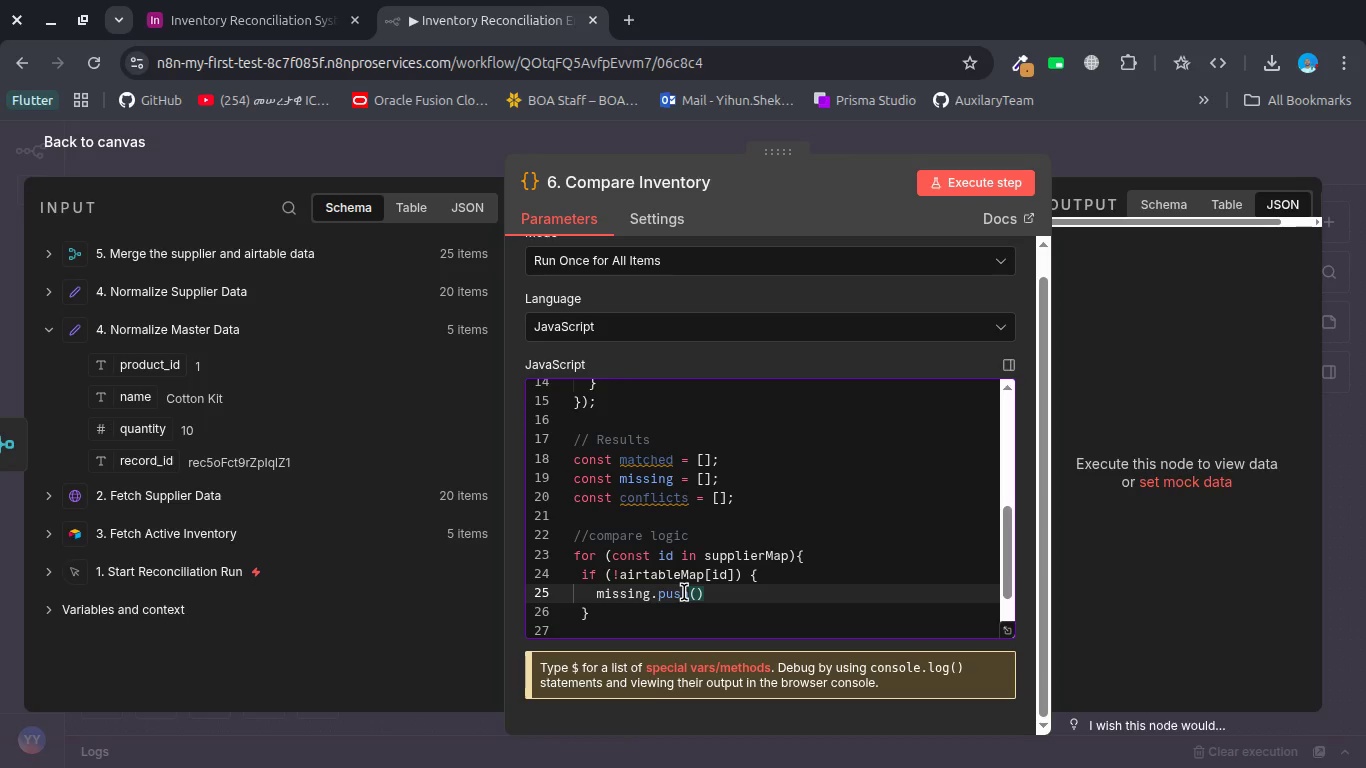 
type(si)
key(Backspace)
type(up)
 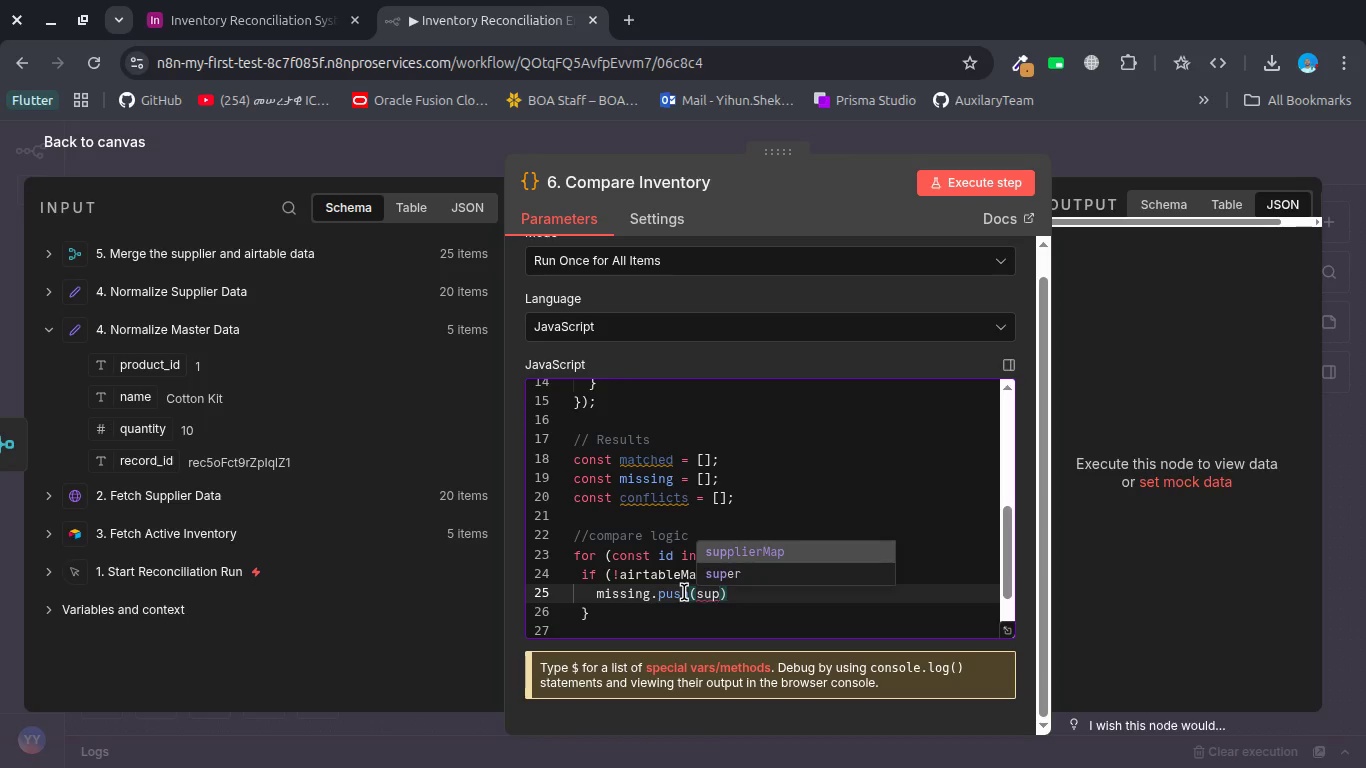 
key(Enter)
 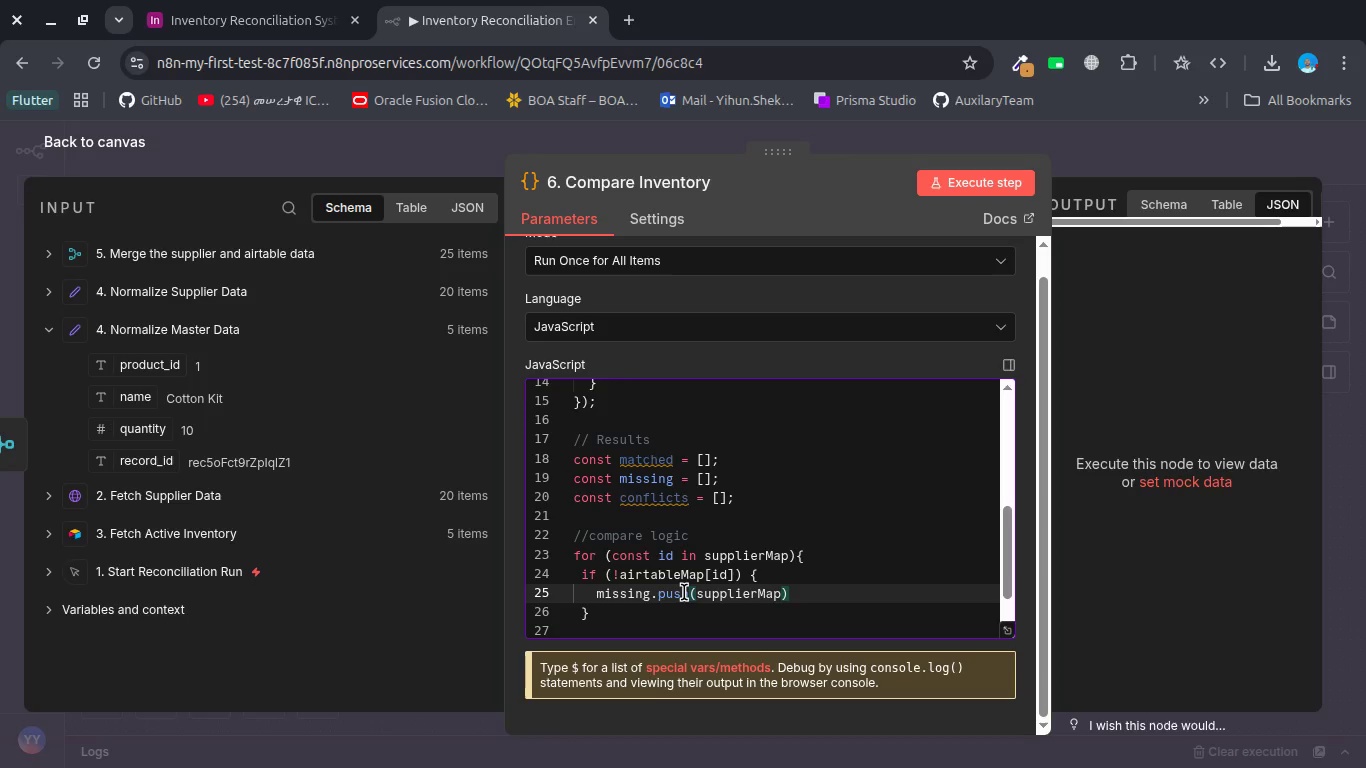 
key(BracketLeft)
 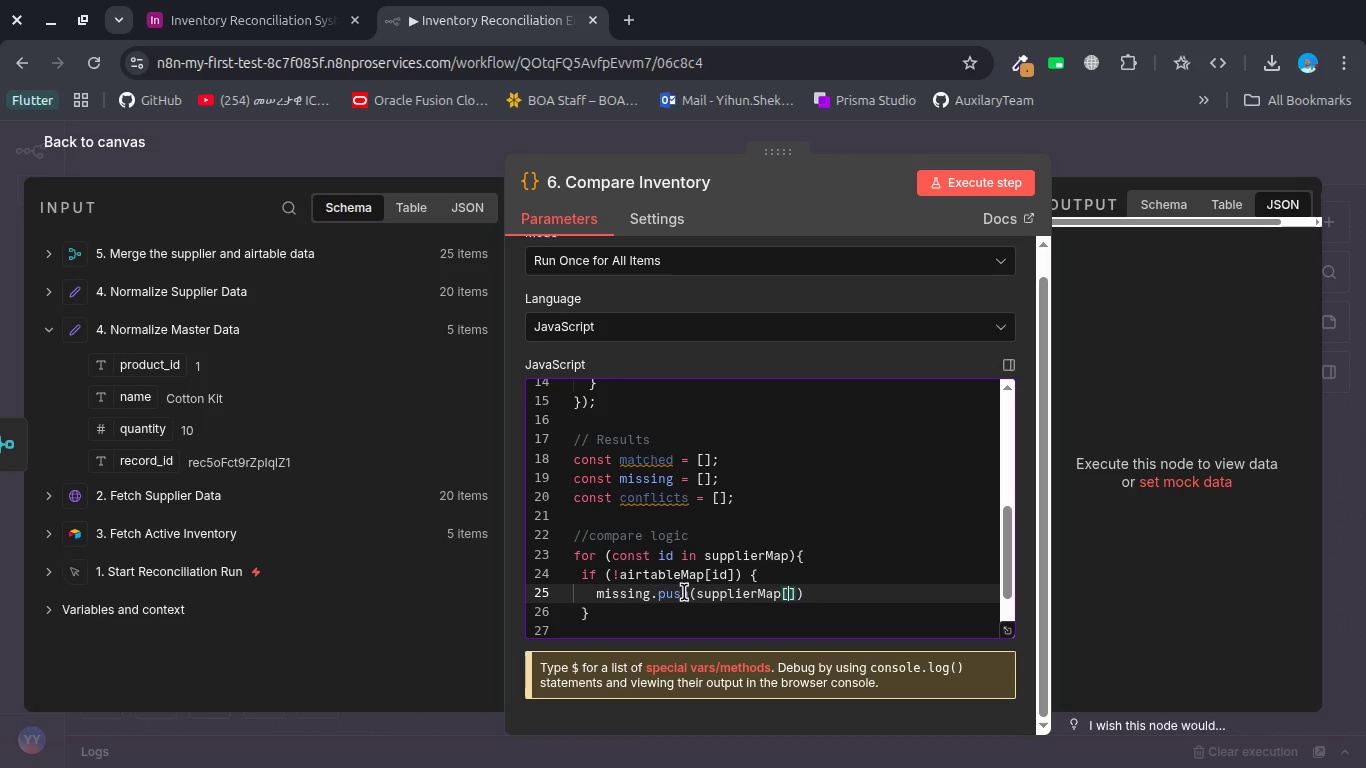 
key(I)
 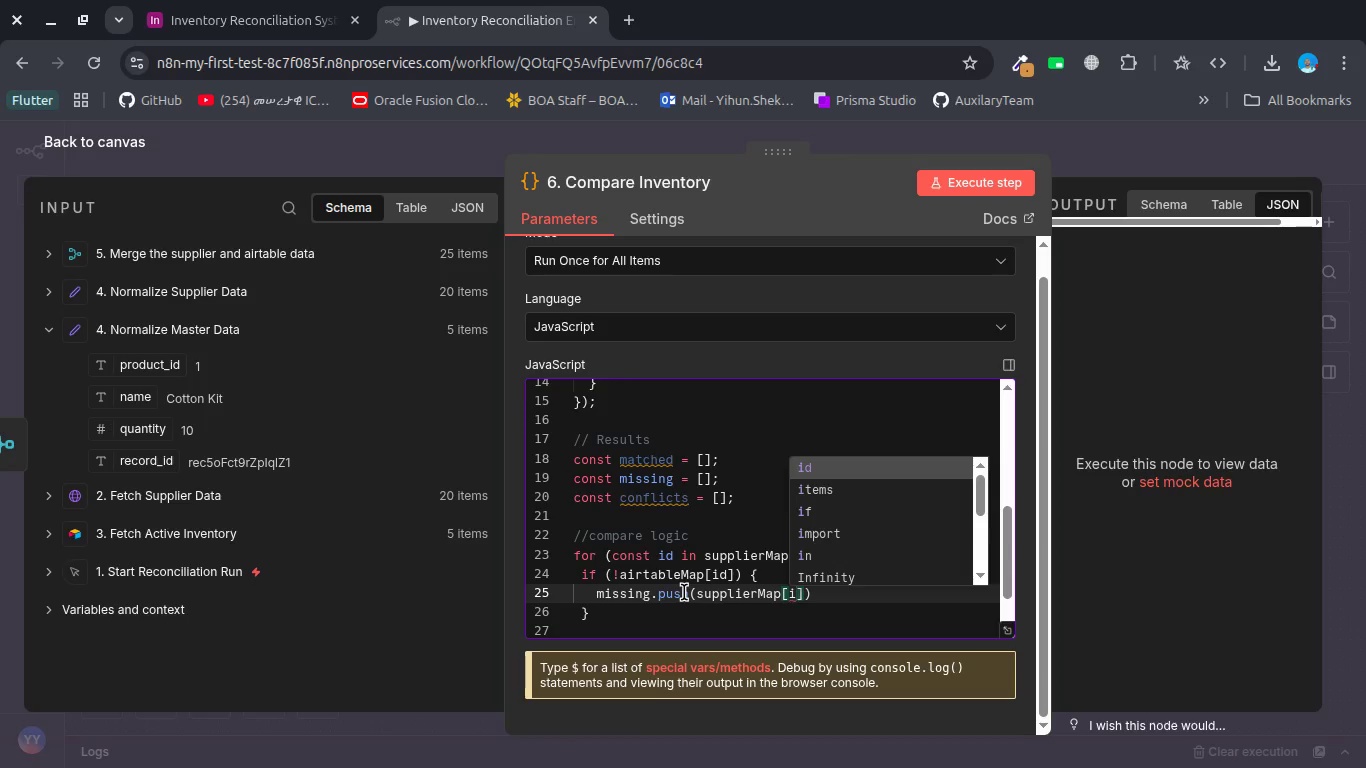 
key(Enter)
 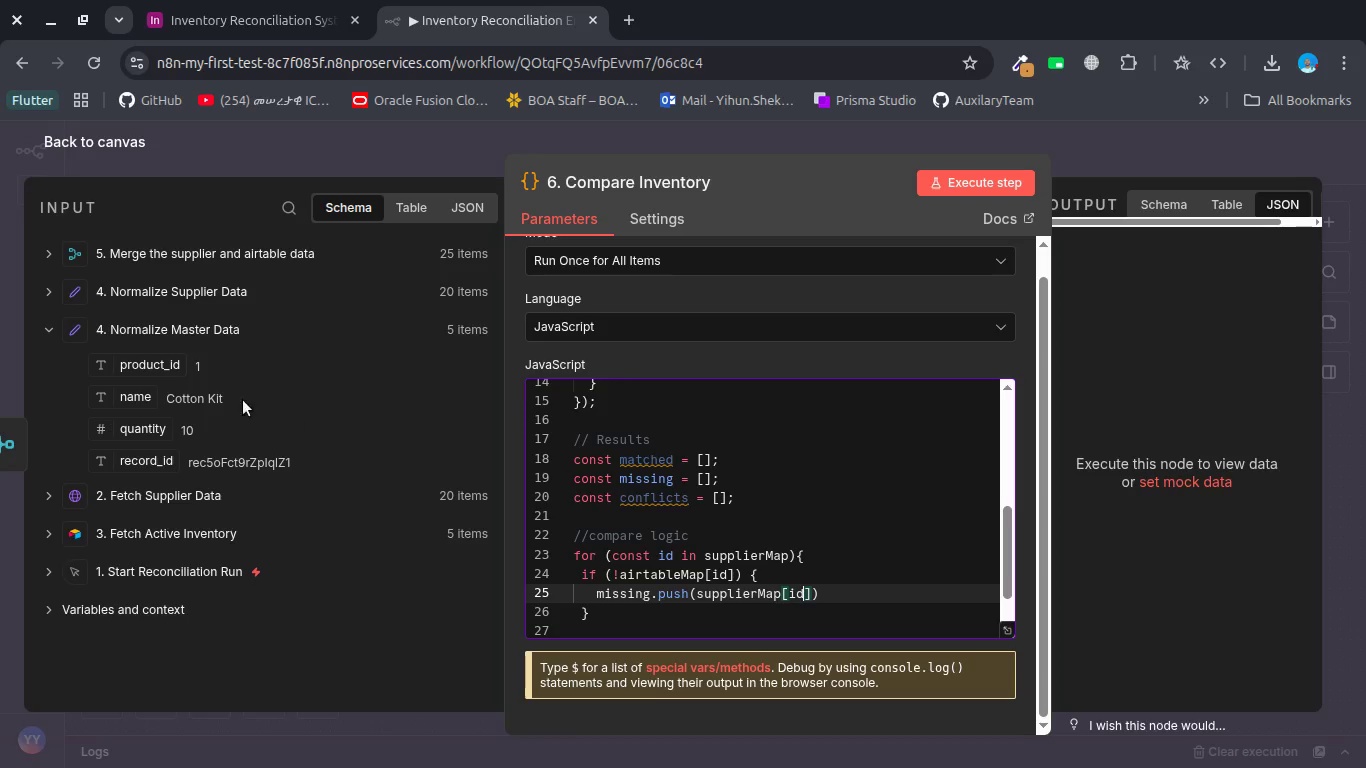 
wait(6.89)
 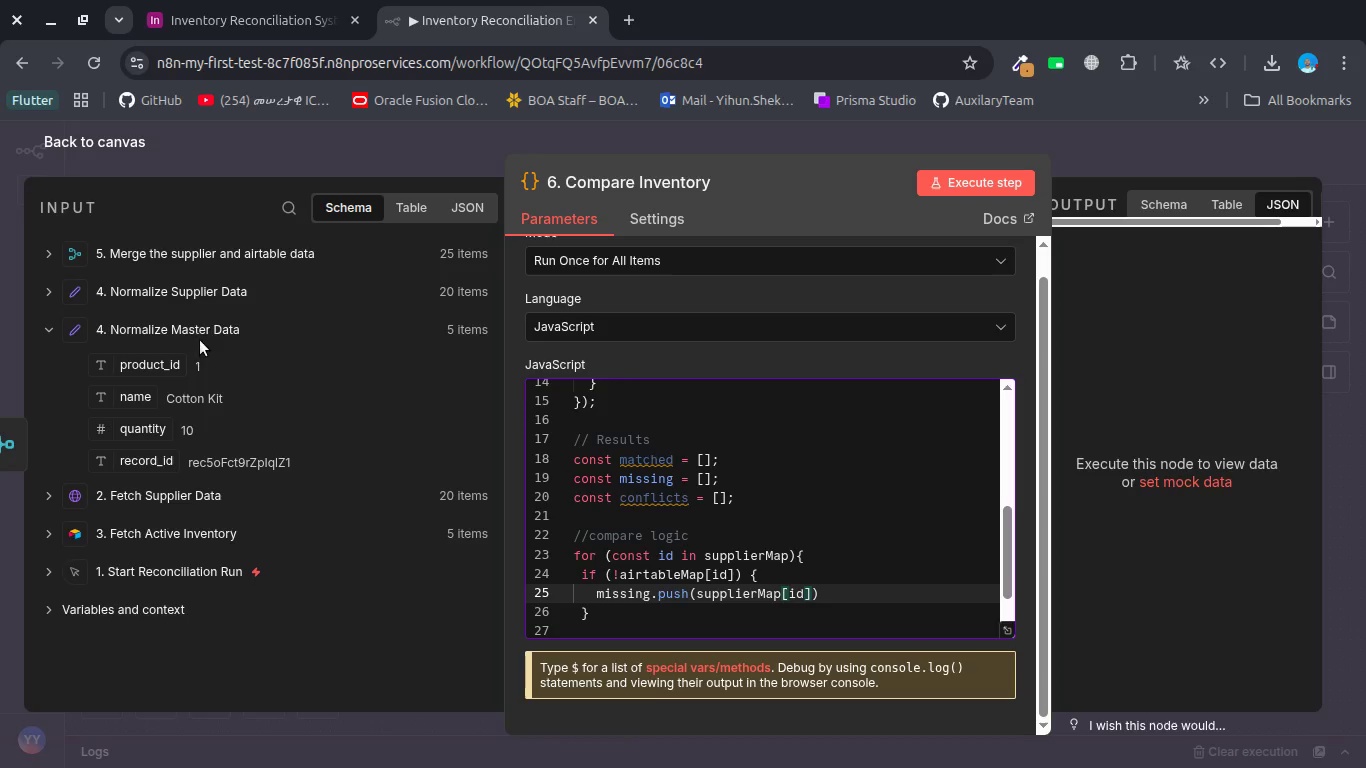 
left_click([220, 293])
 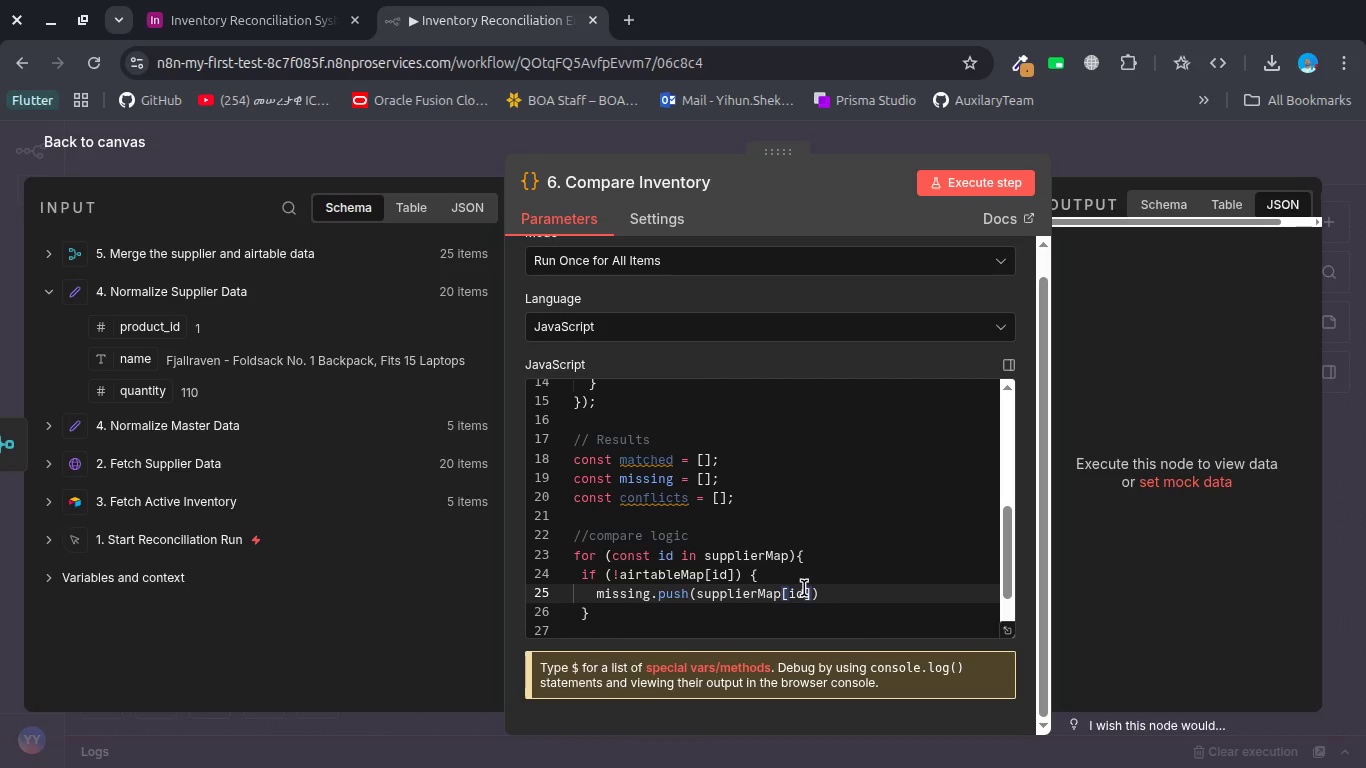 
wait(9.1)
 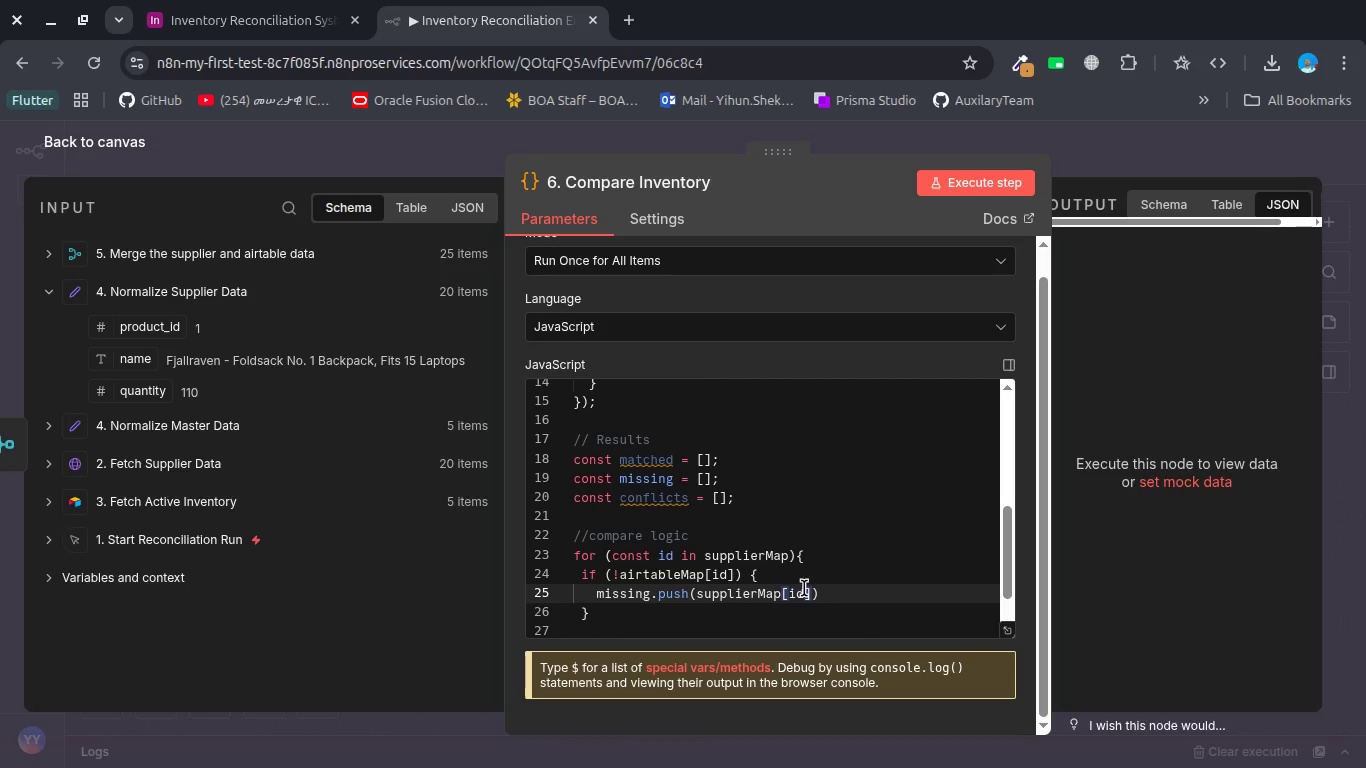 
left_click([827, 597])
 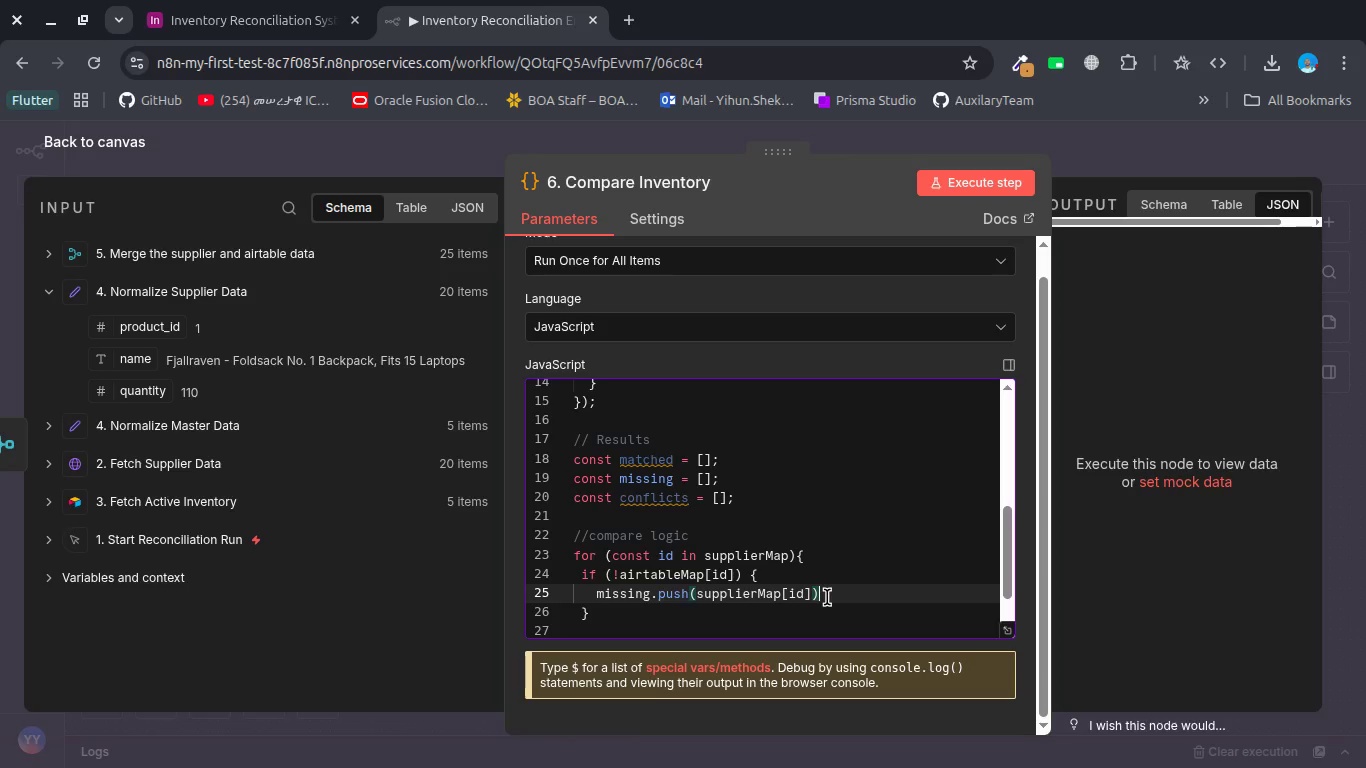 
key(Semicolon)
 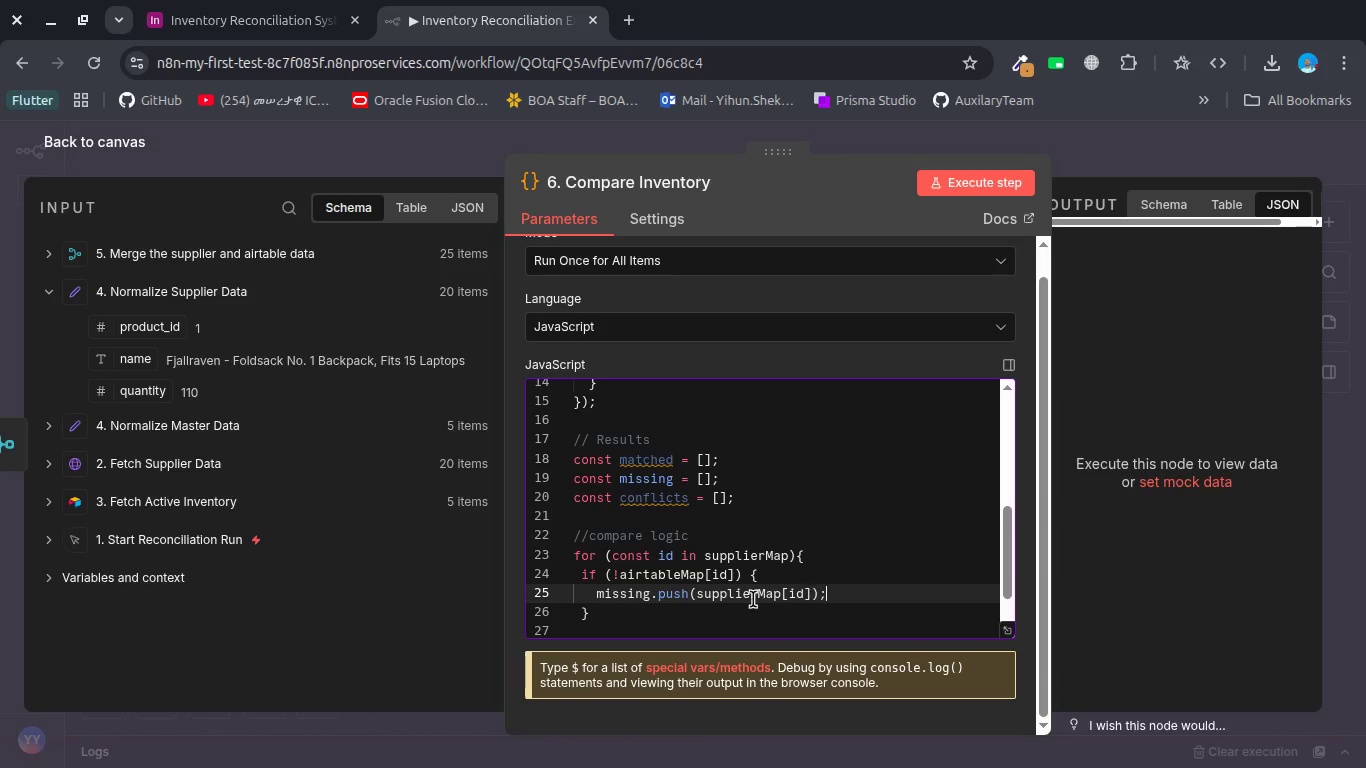 
left_click([647, 617])
 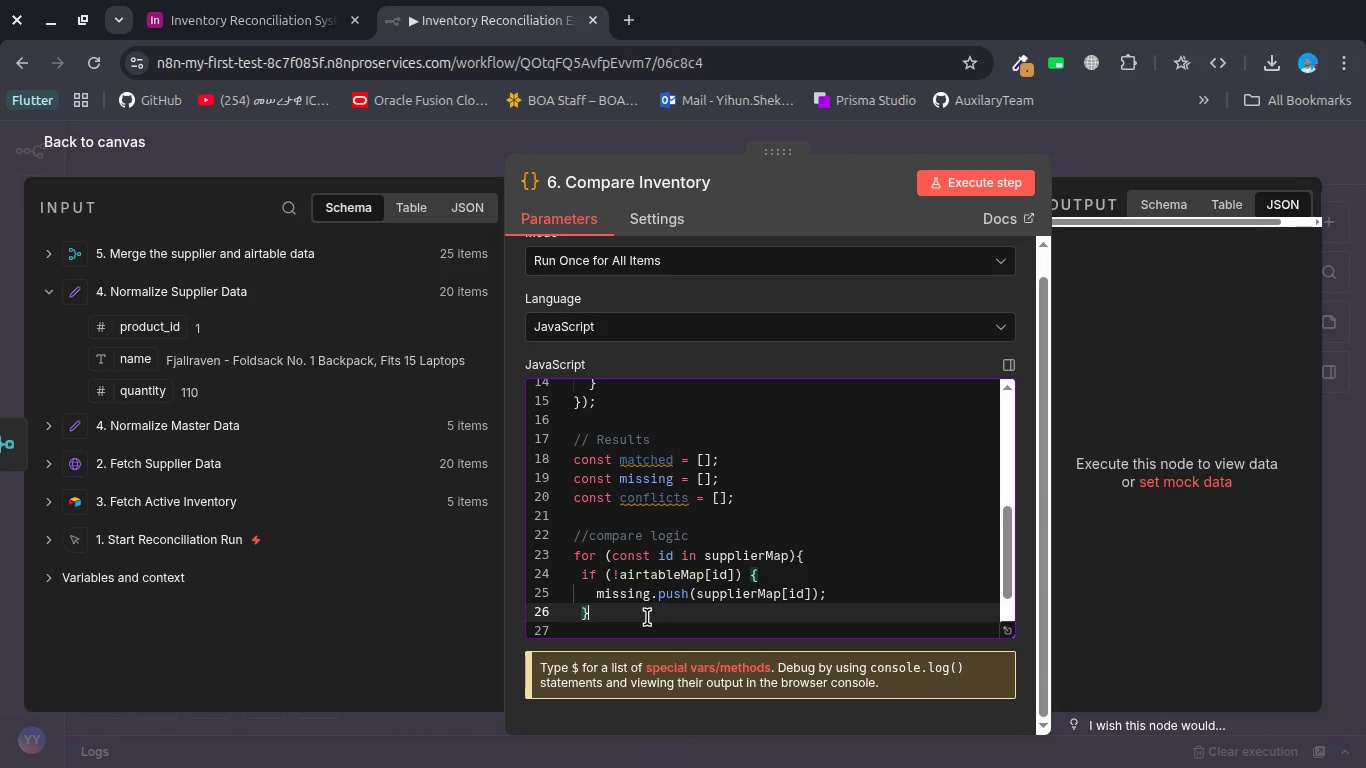 
type(else )
key(Backspace)
 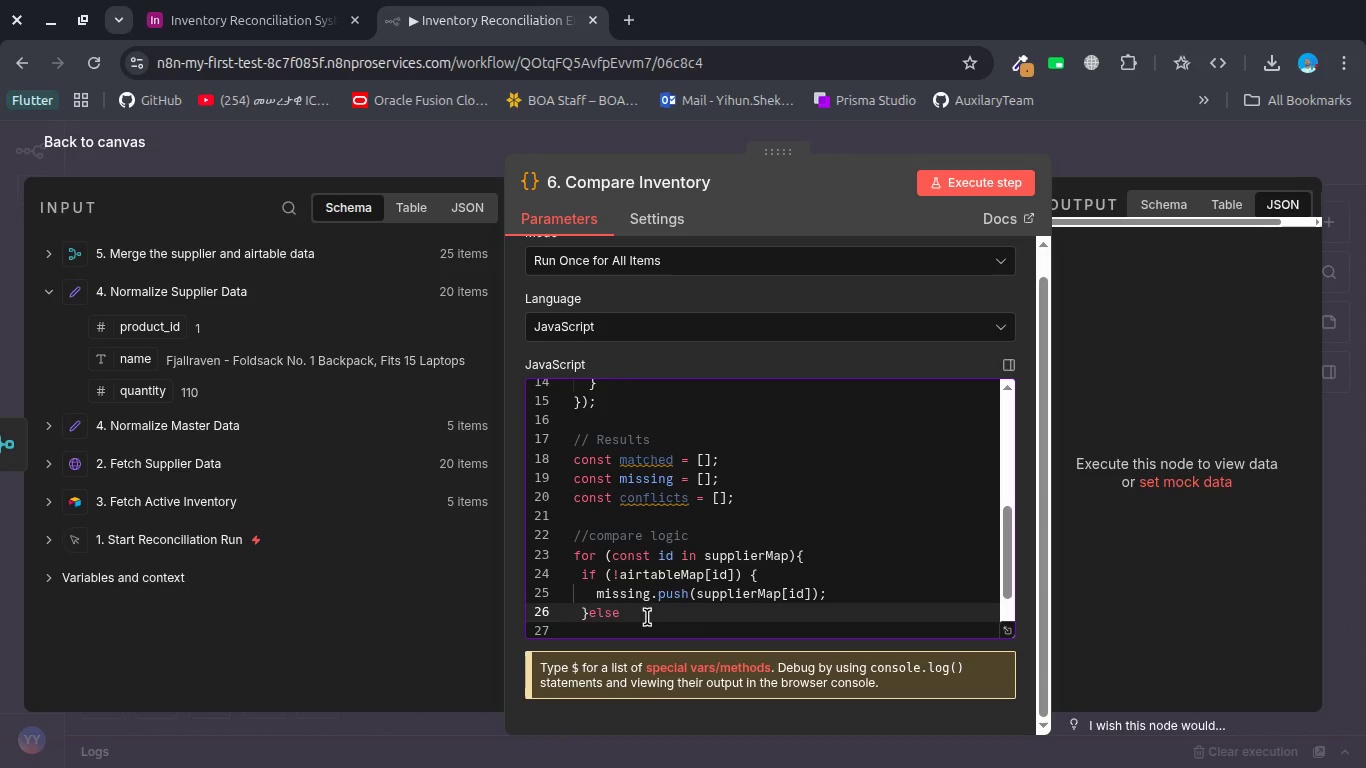 
key(Control+ArrowLeft)
 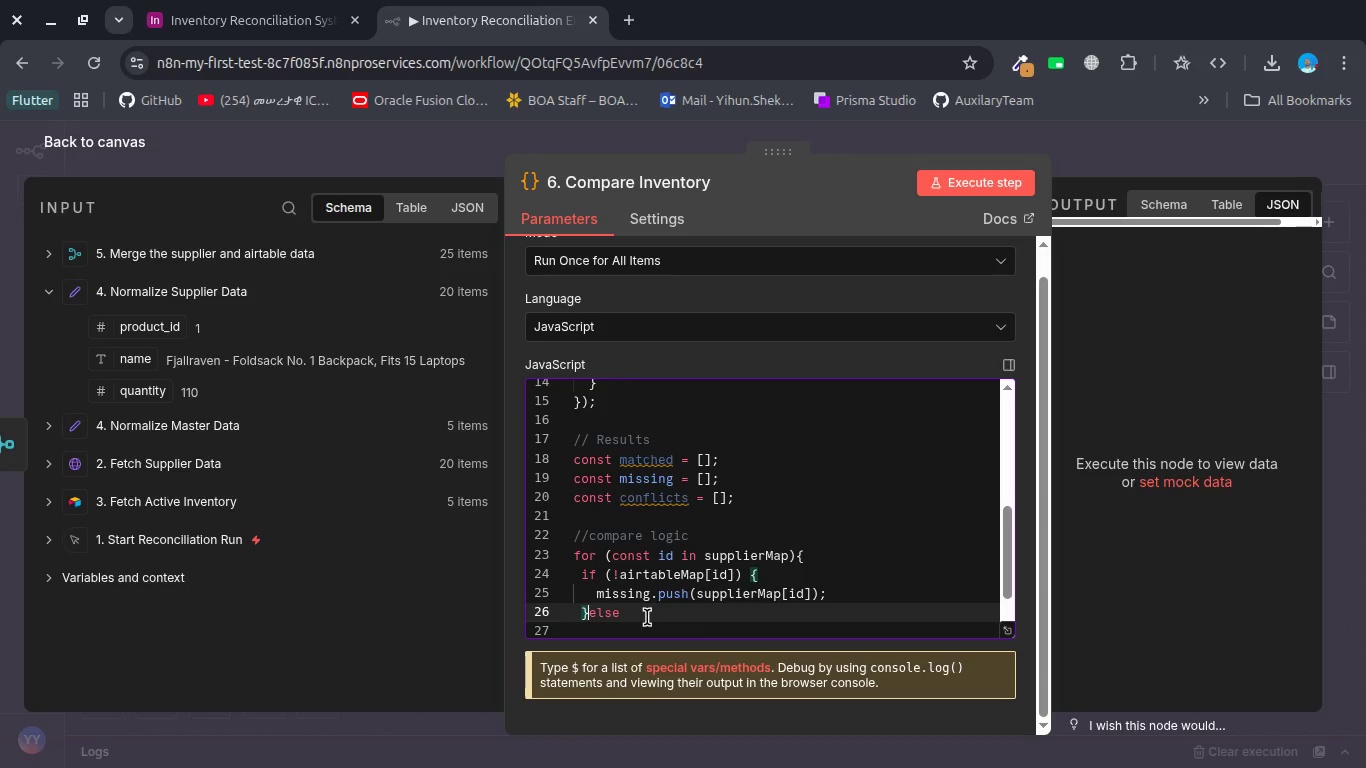 
key(Space)
 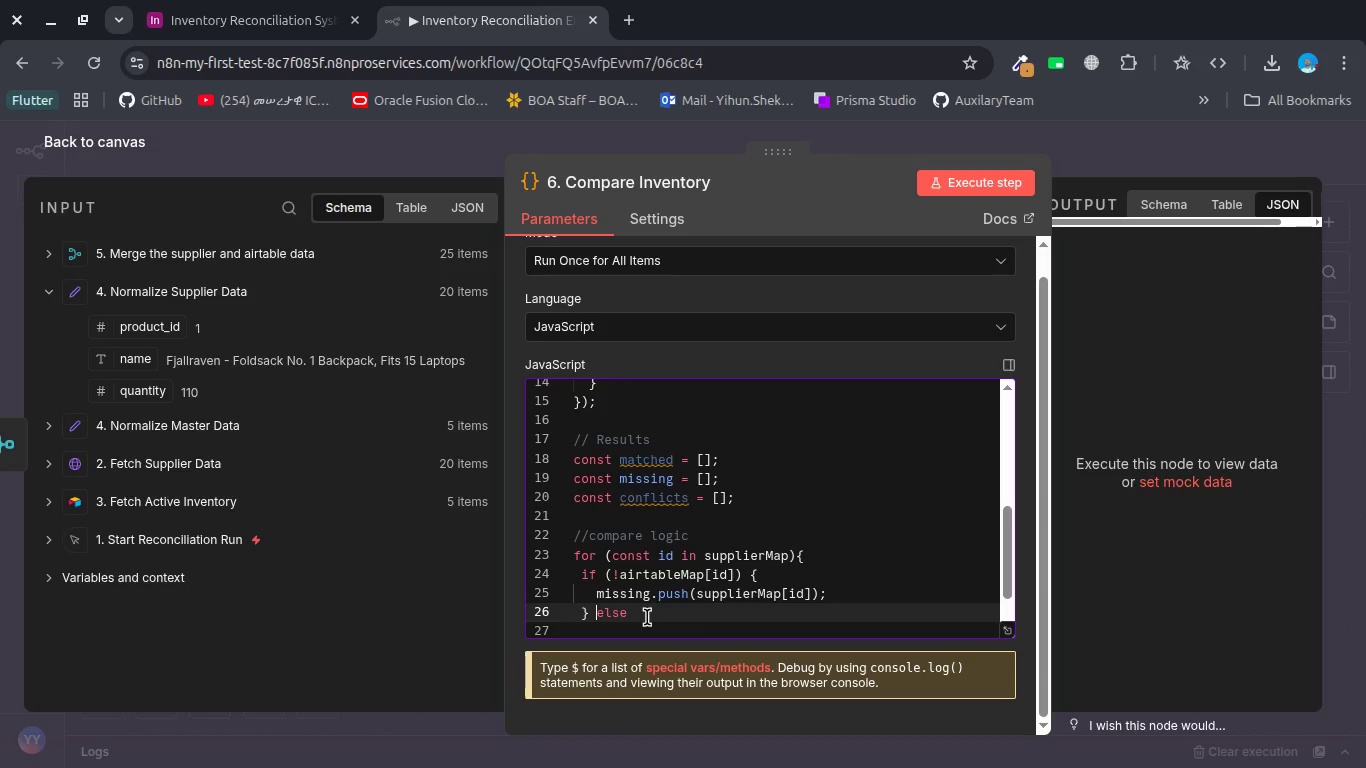 
key(Control+ArrowRight)
 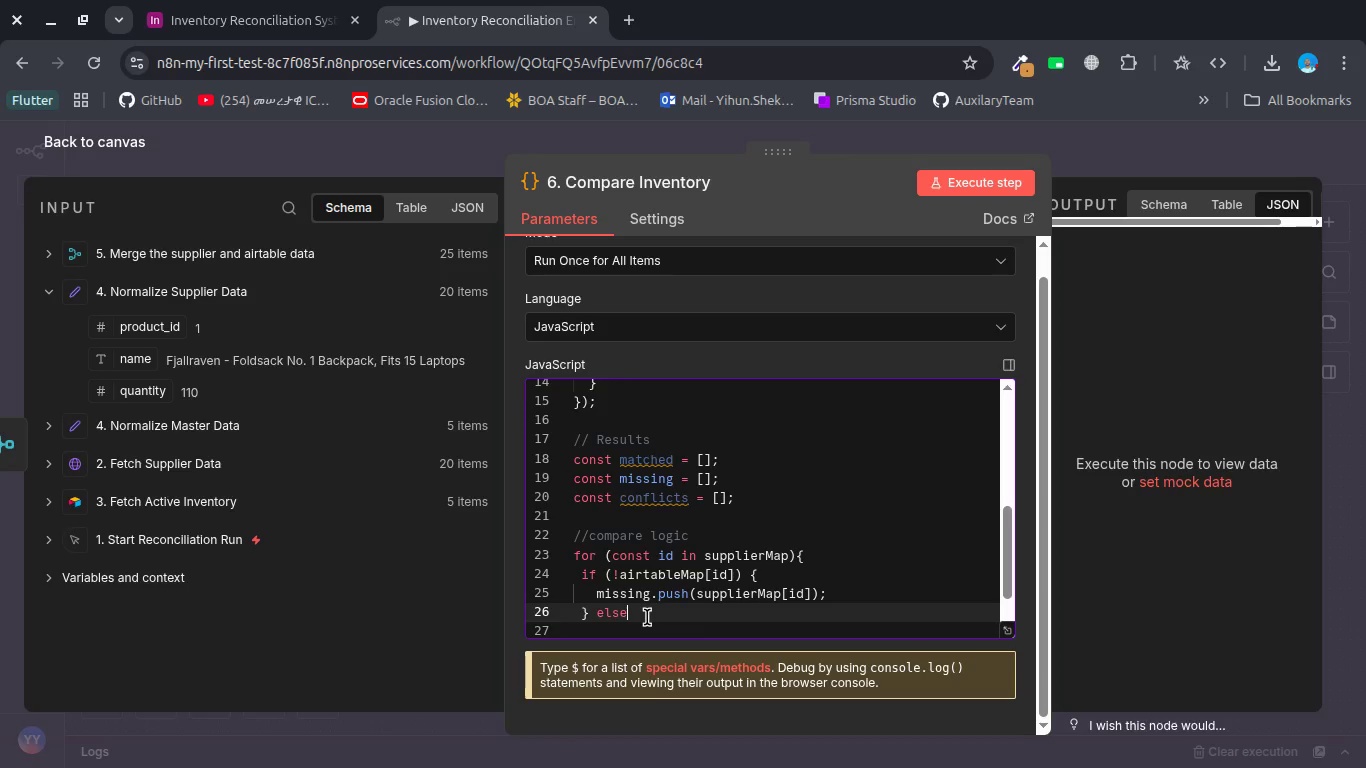 
key(Alt+AltRight)
 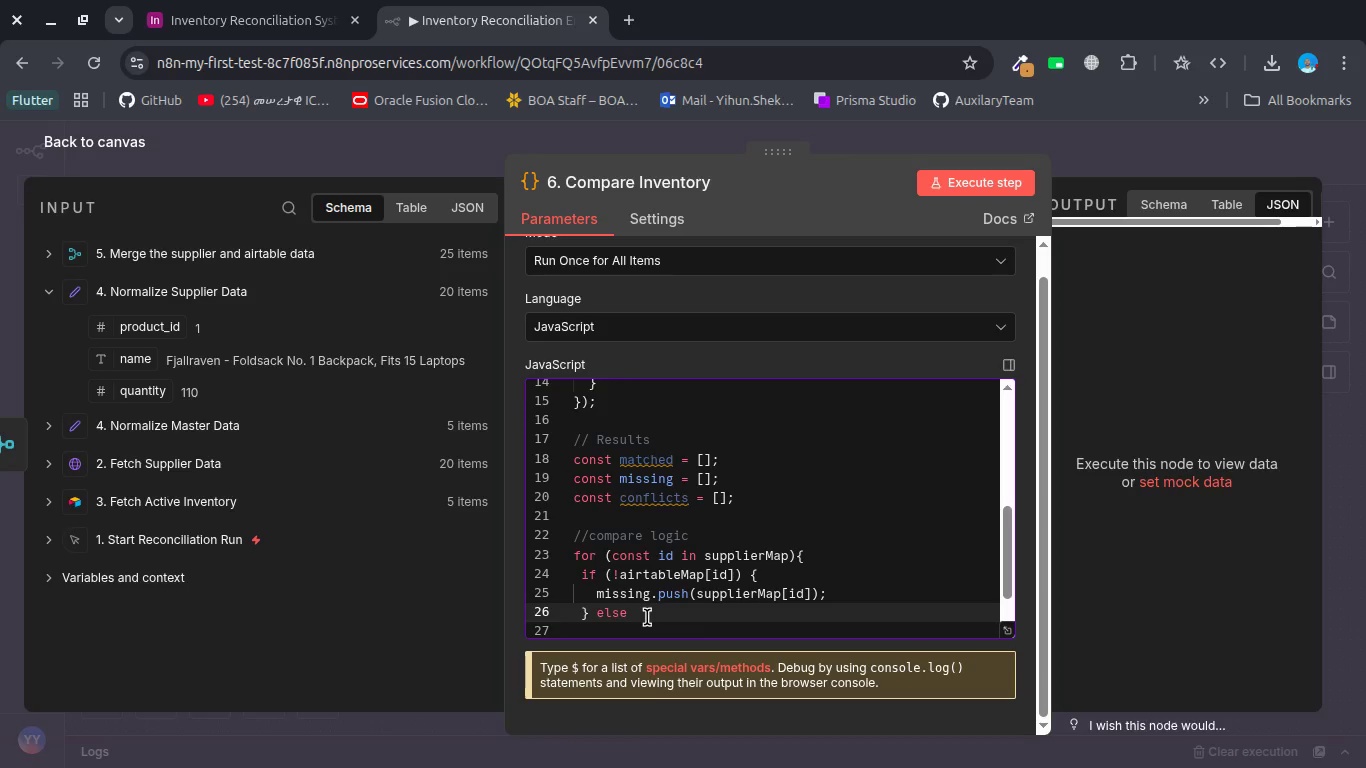 
key(Backspace)
 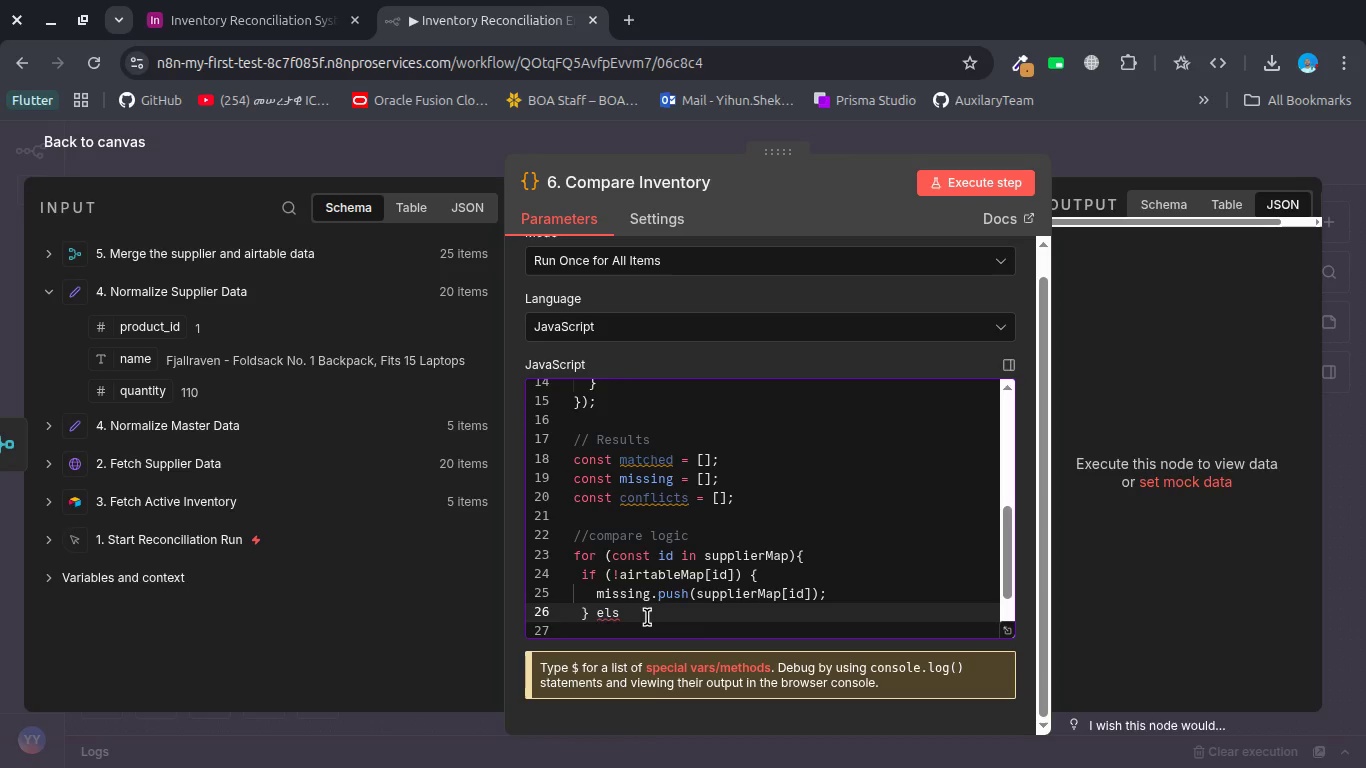 
key(E)
 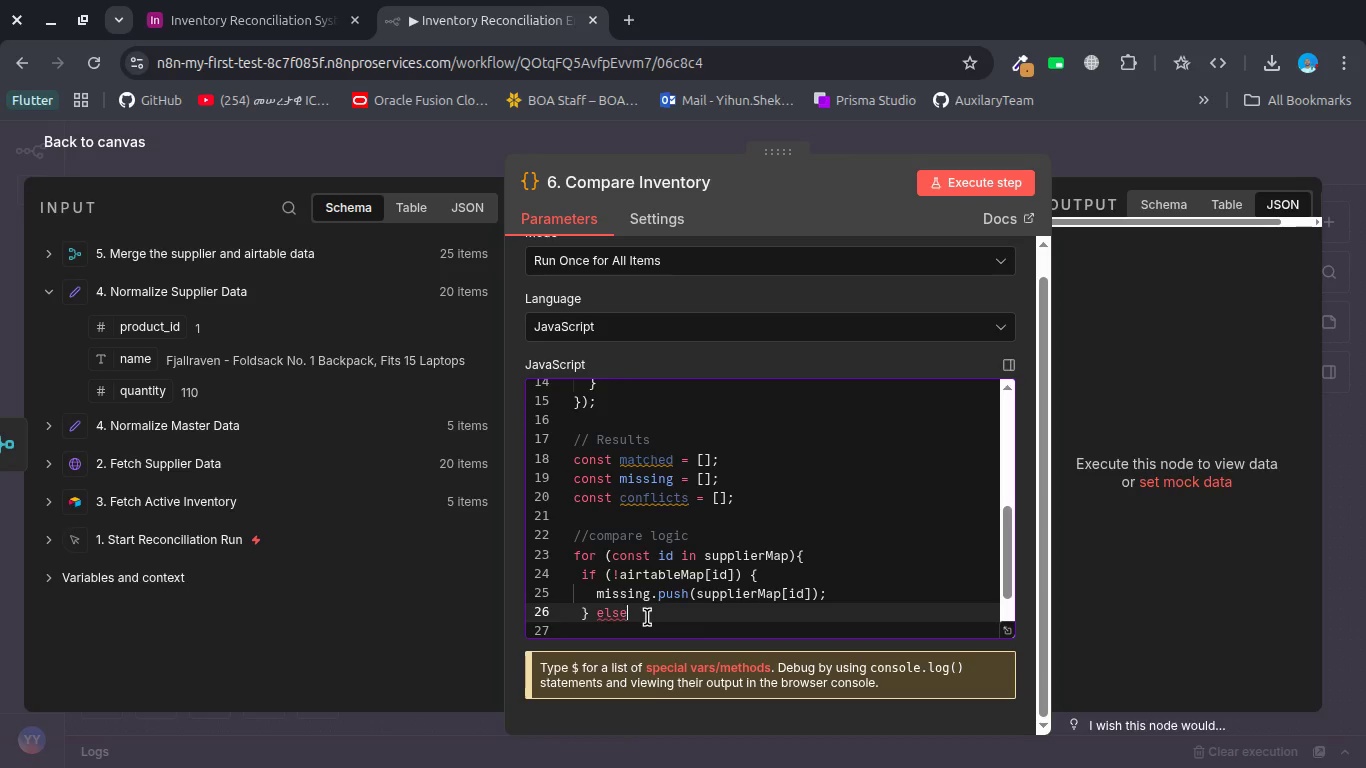 
key(Space)
 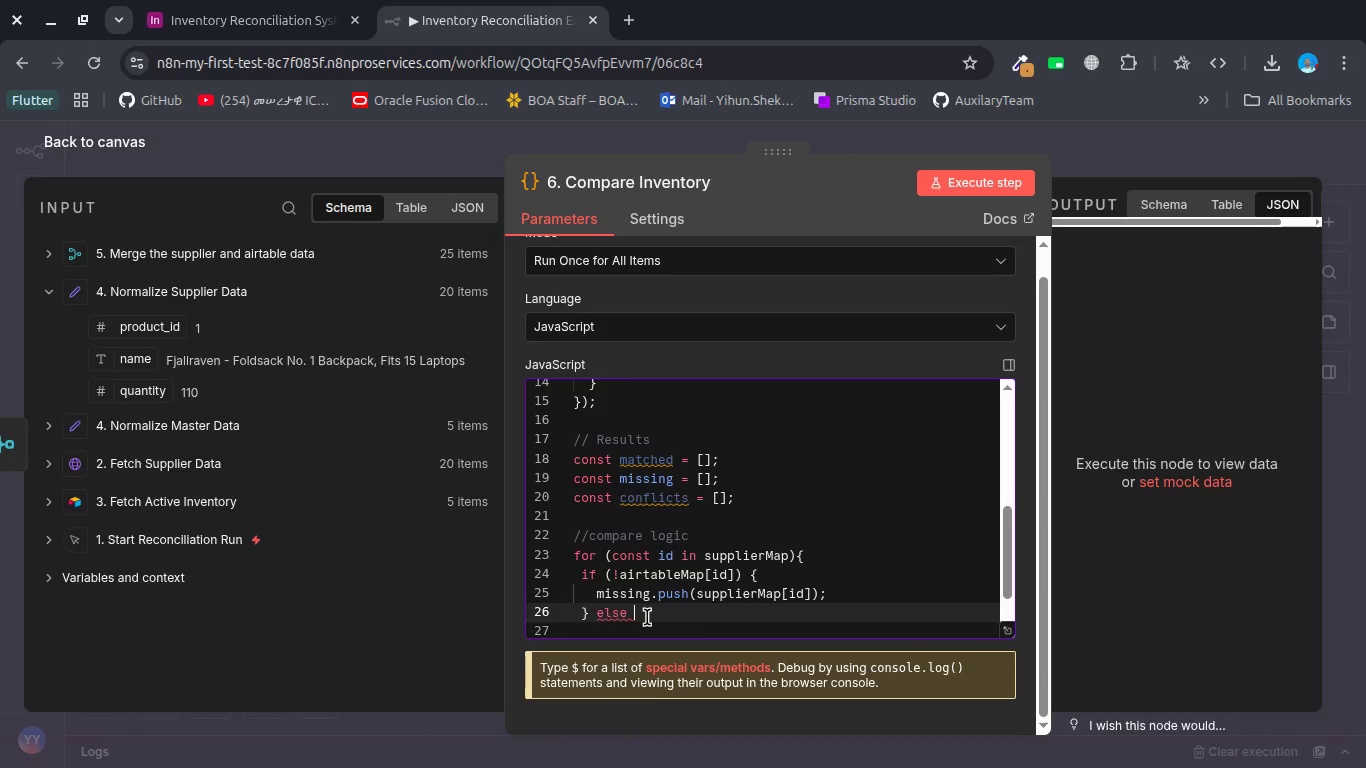 
key(Shift+BracketLeft)
 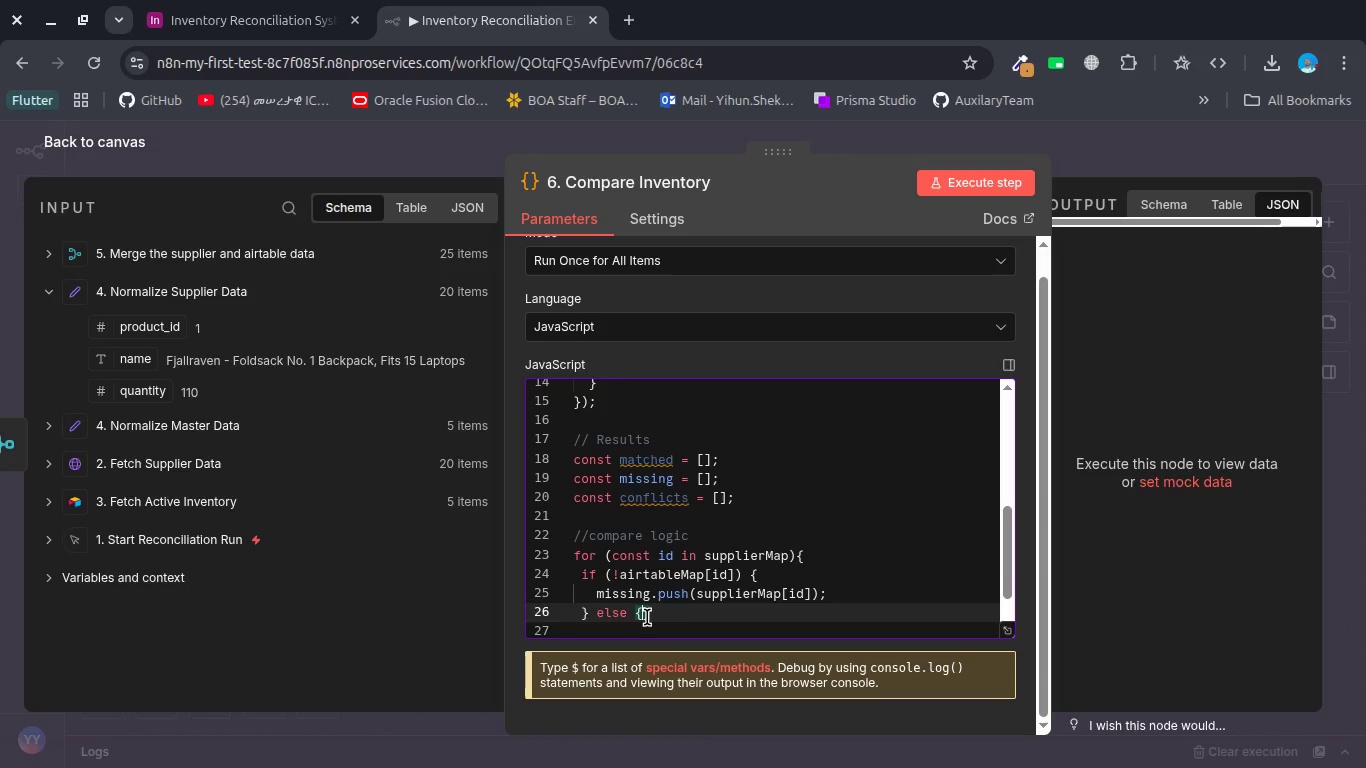 
key(Enter)
 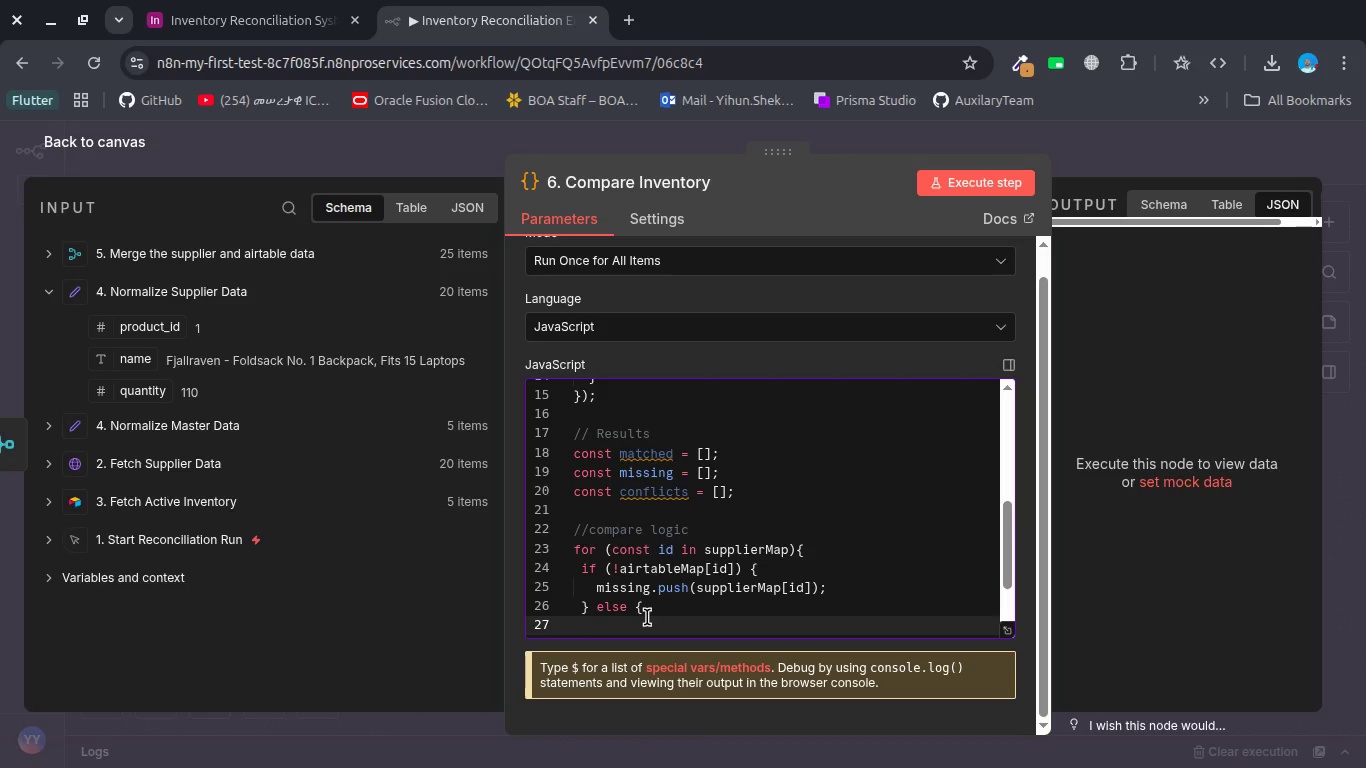 
scroll: coordinate [647, 617], scroll_direction: down, amount: 1.0
 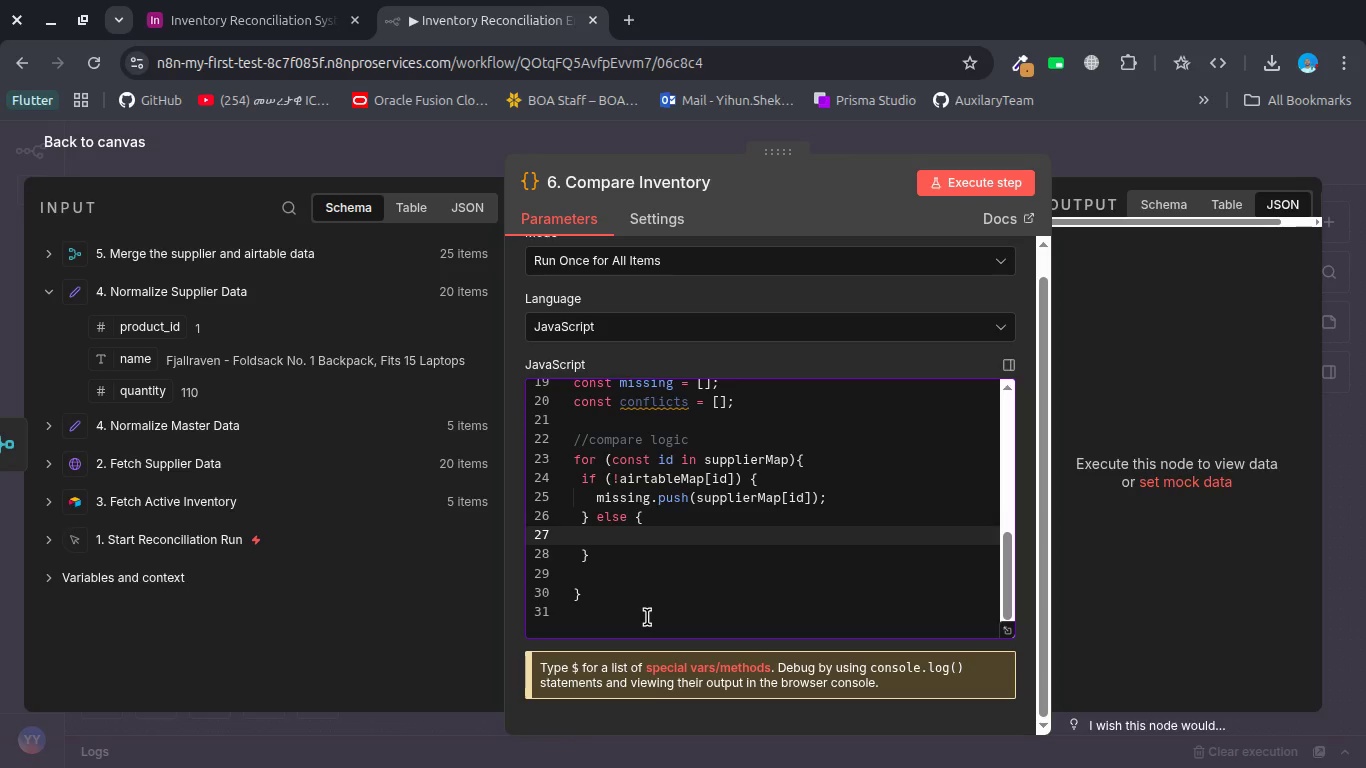 
type(if (String )
key(Backspace)
type((sup)
 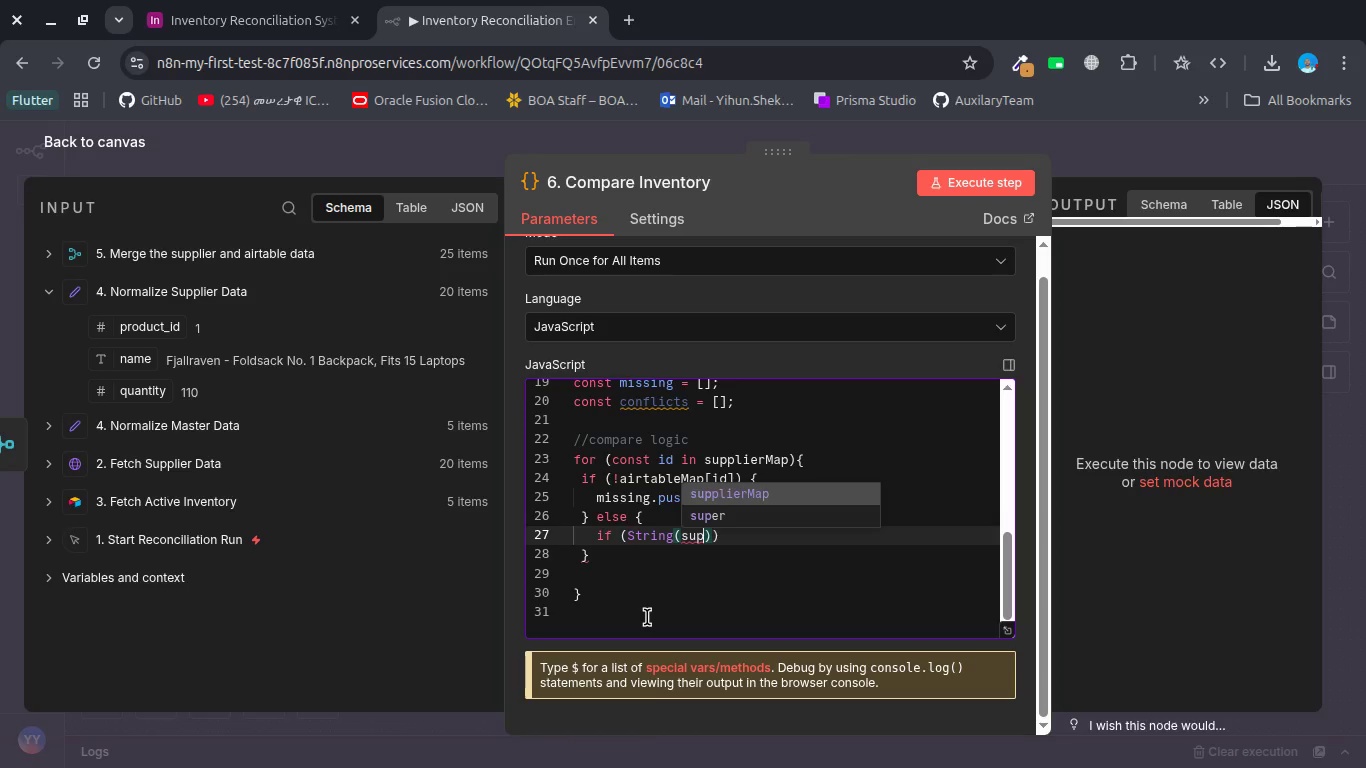 
key(Enter)
 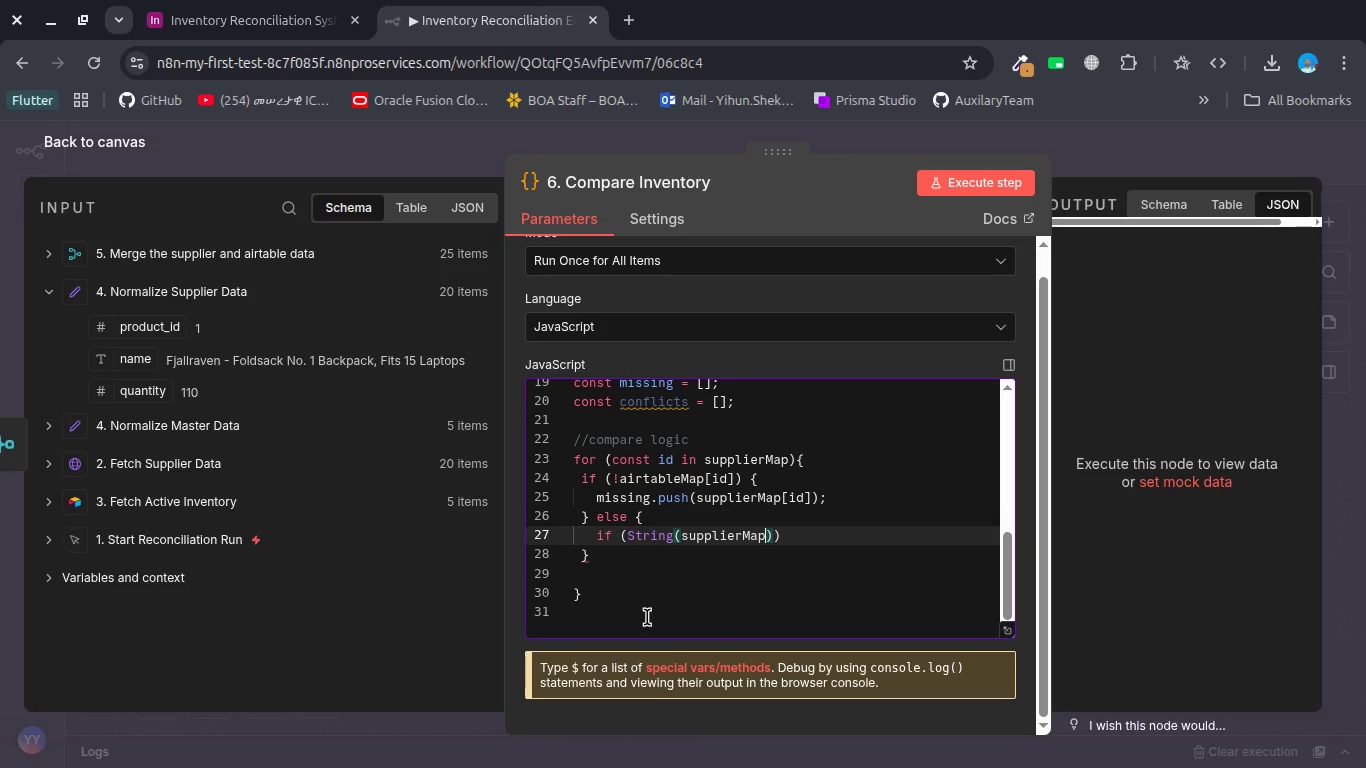 
type([id)
 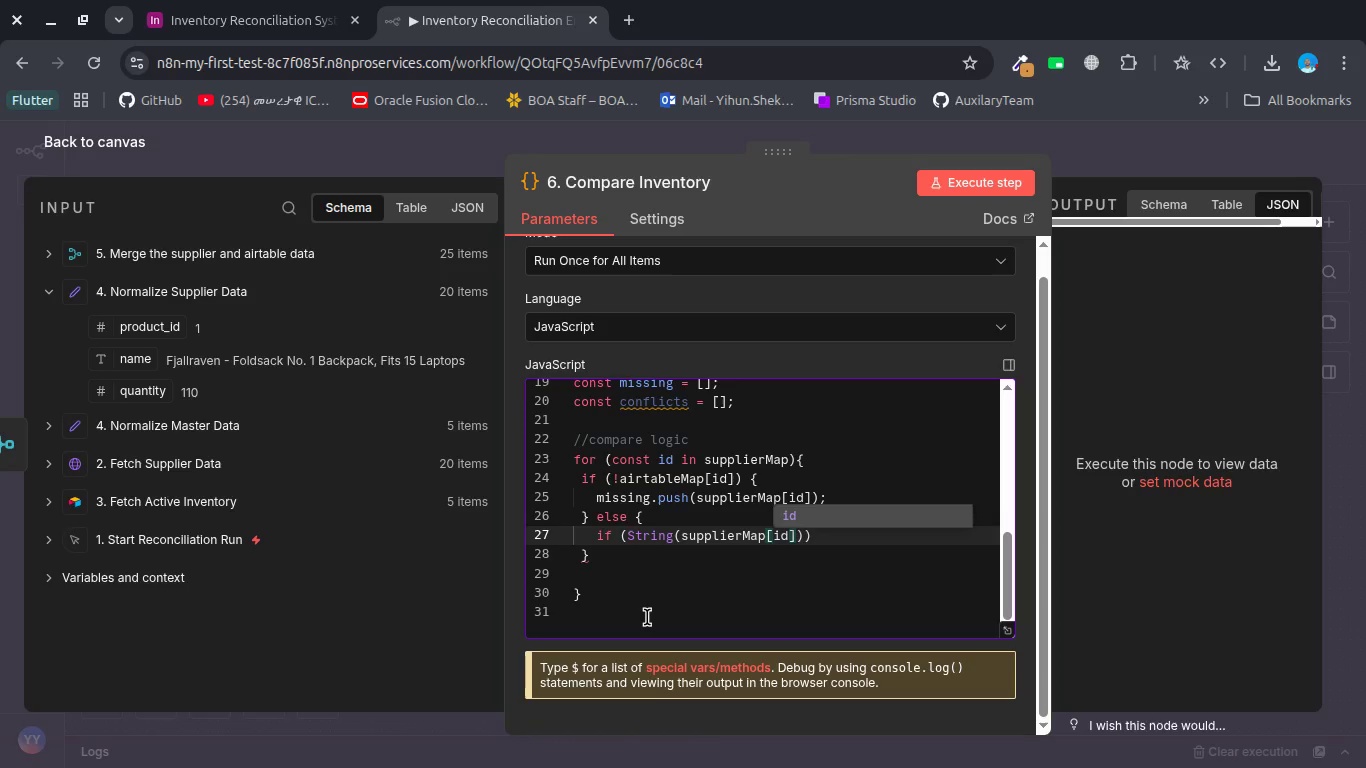 
key(Enter)
 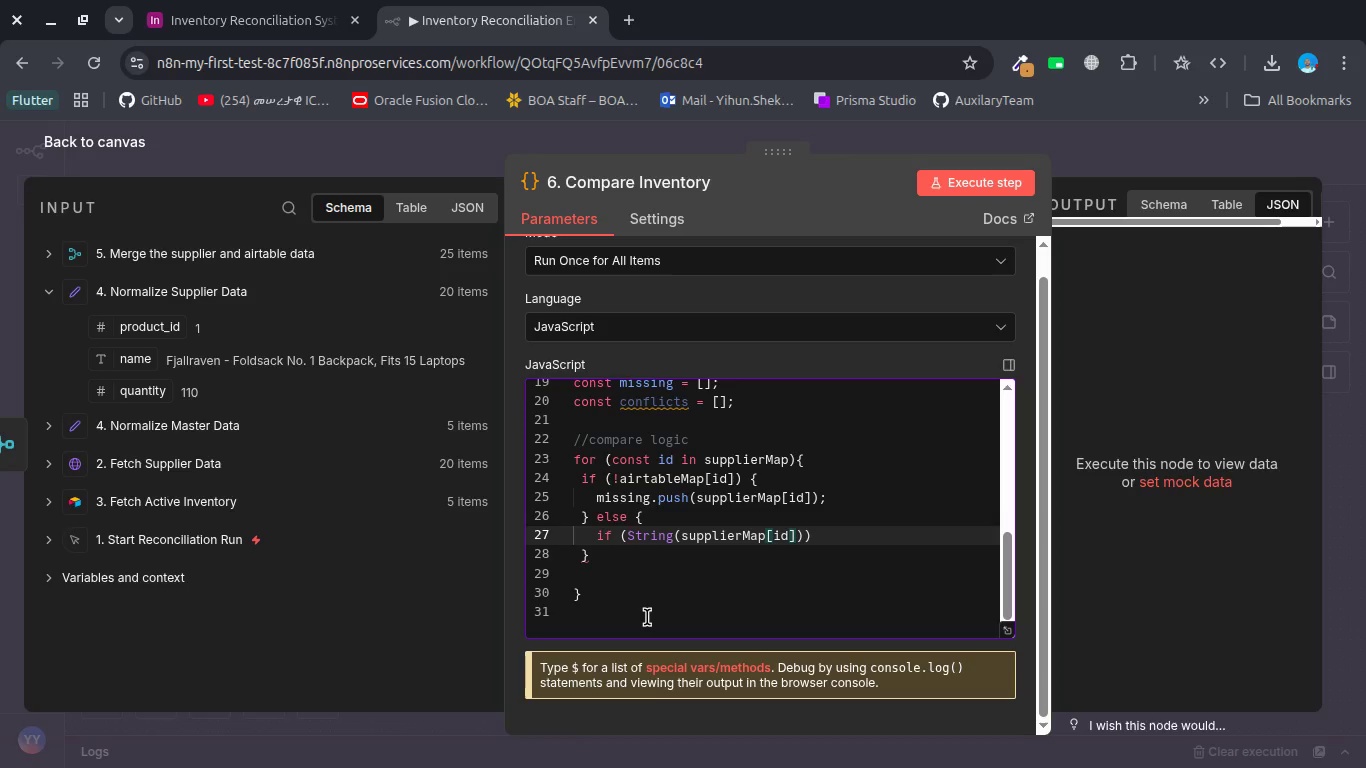 
key(ArrowRight)
 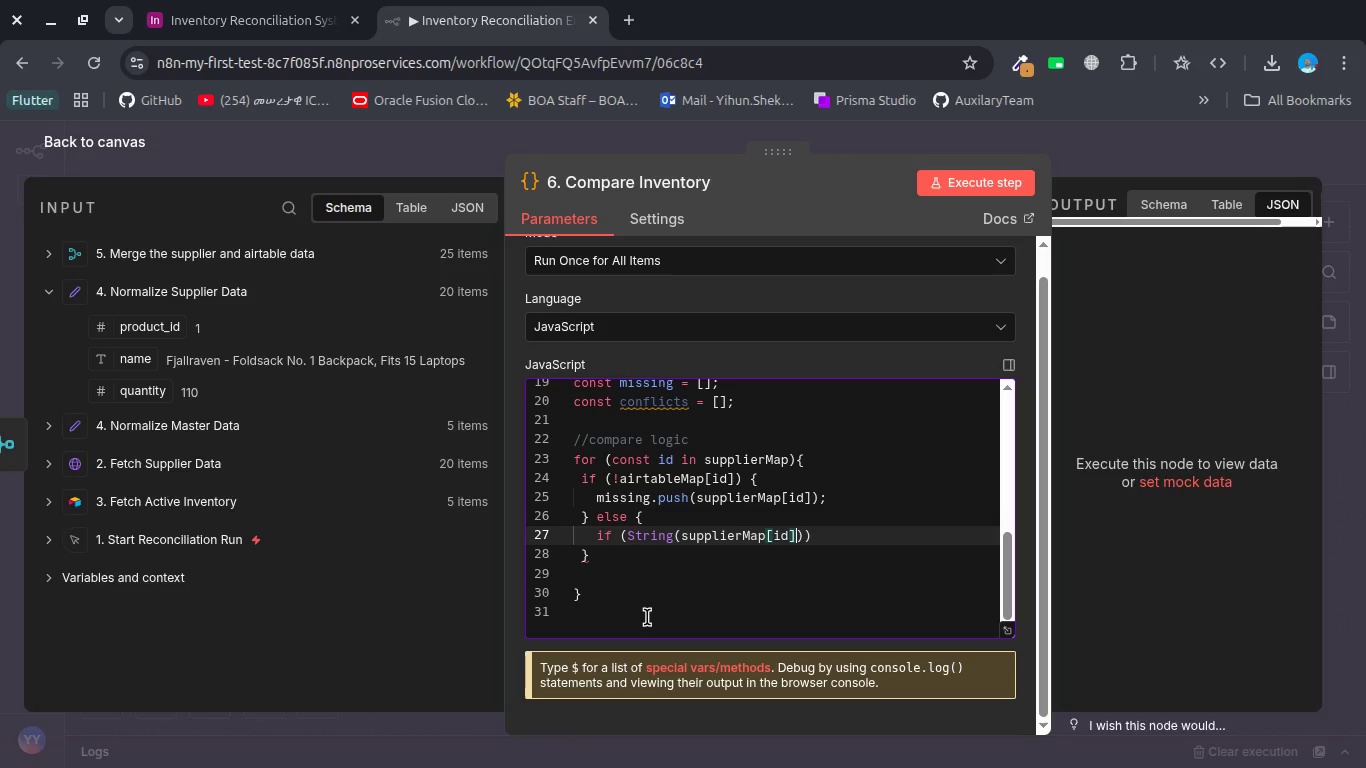 
type(.w)
key(Backspace)
type(quantity)
 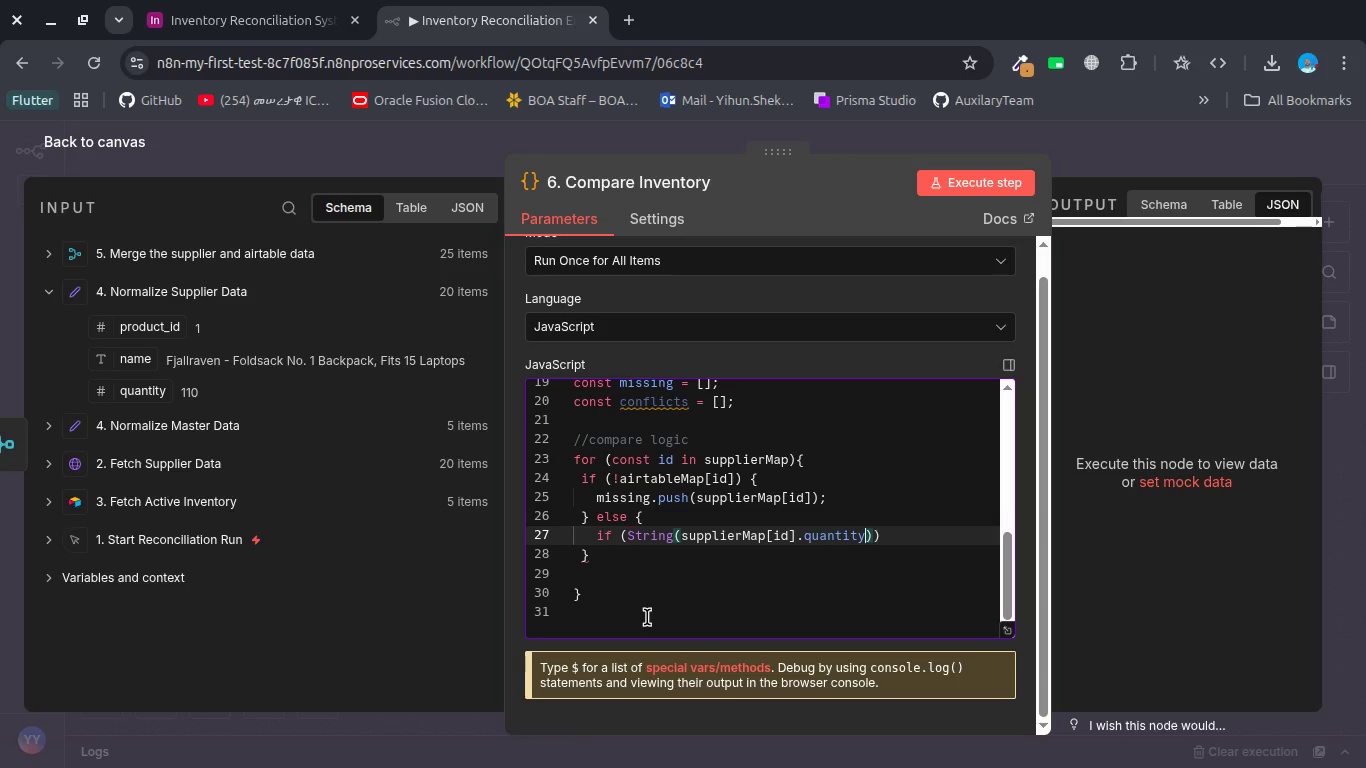 
wait(9.81)
 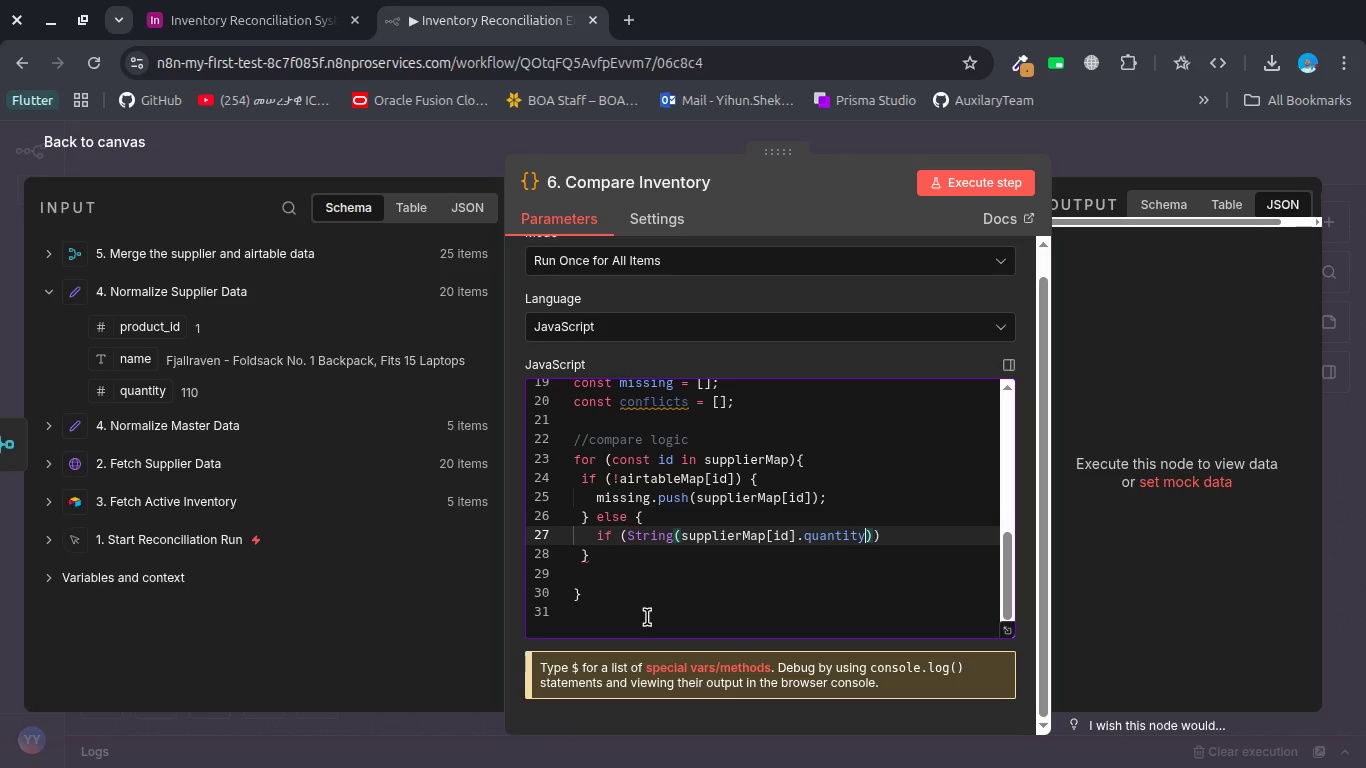 
key(ArrowRight)
 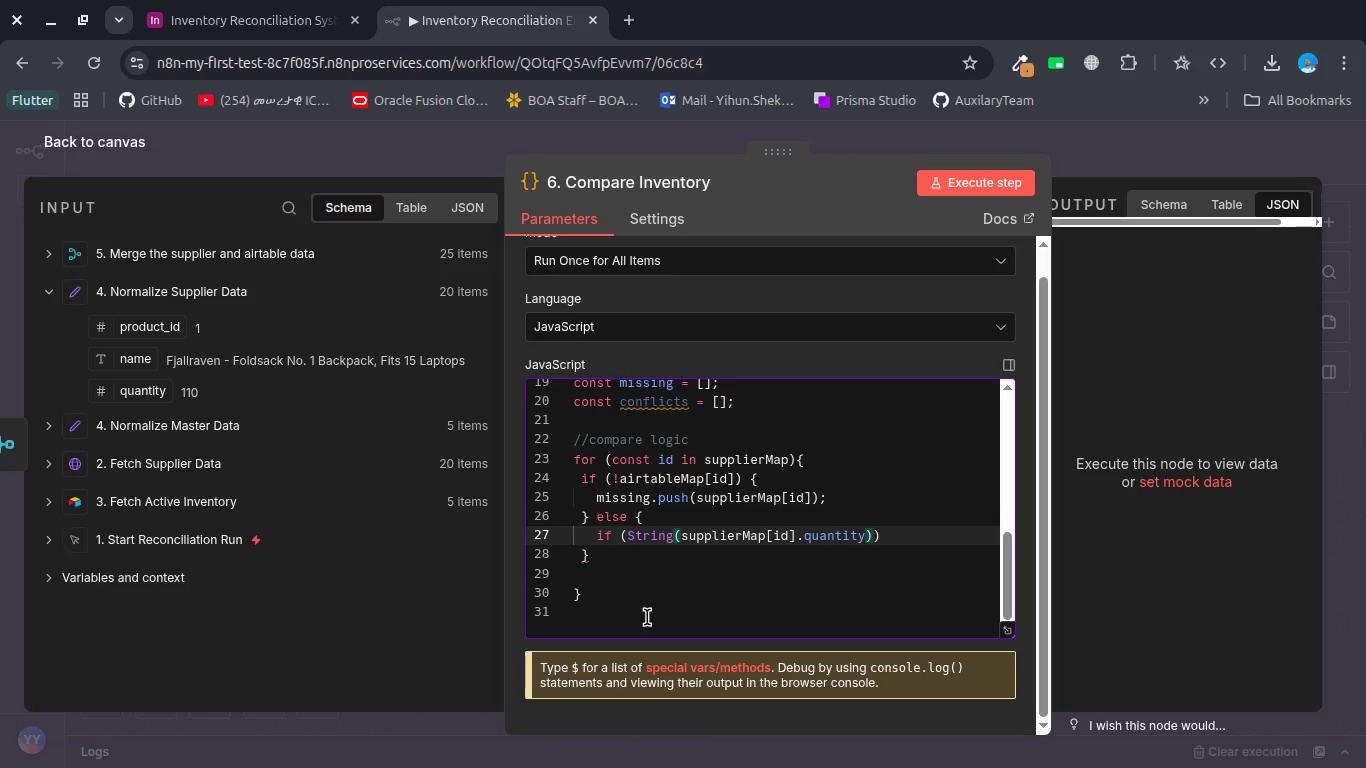 
key(Equal)
 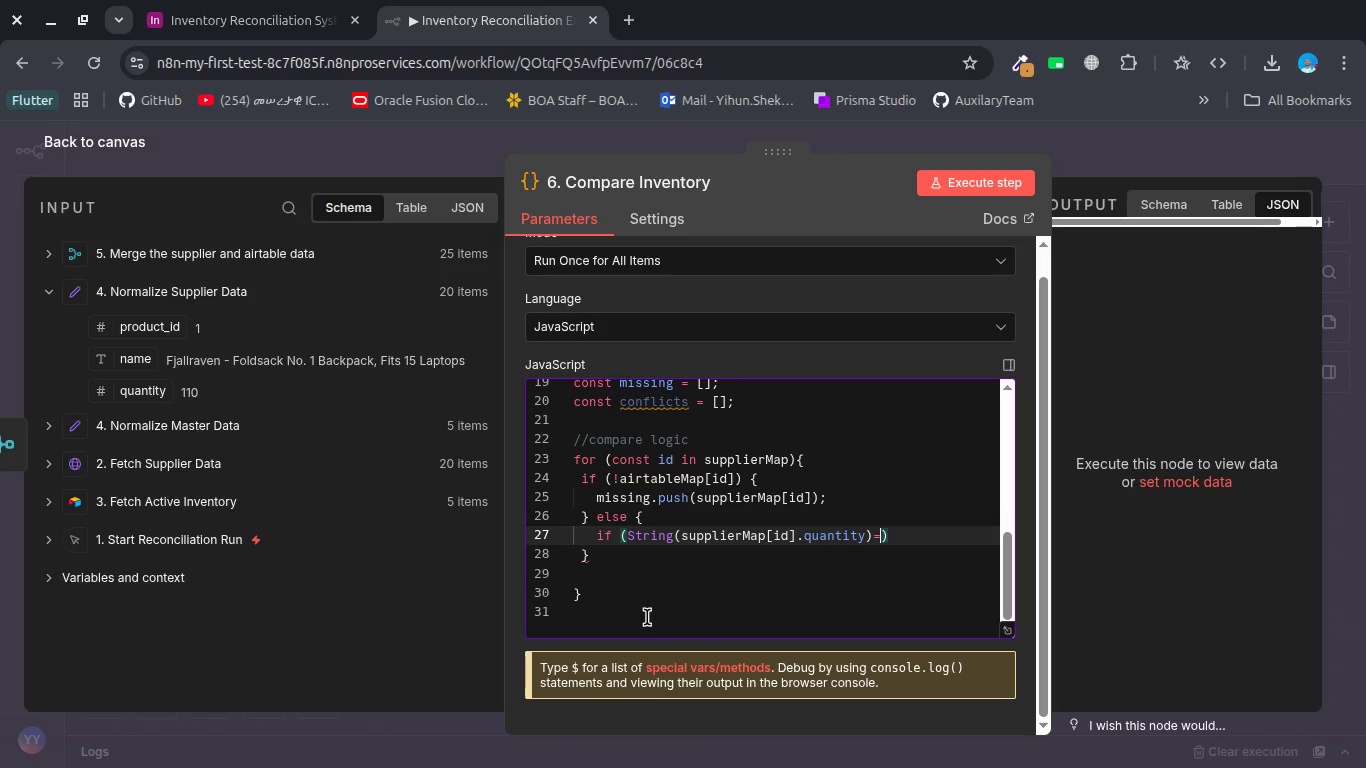 
key(Equal)
 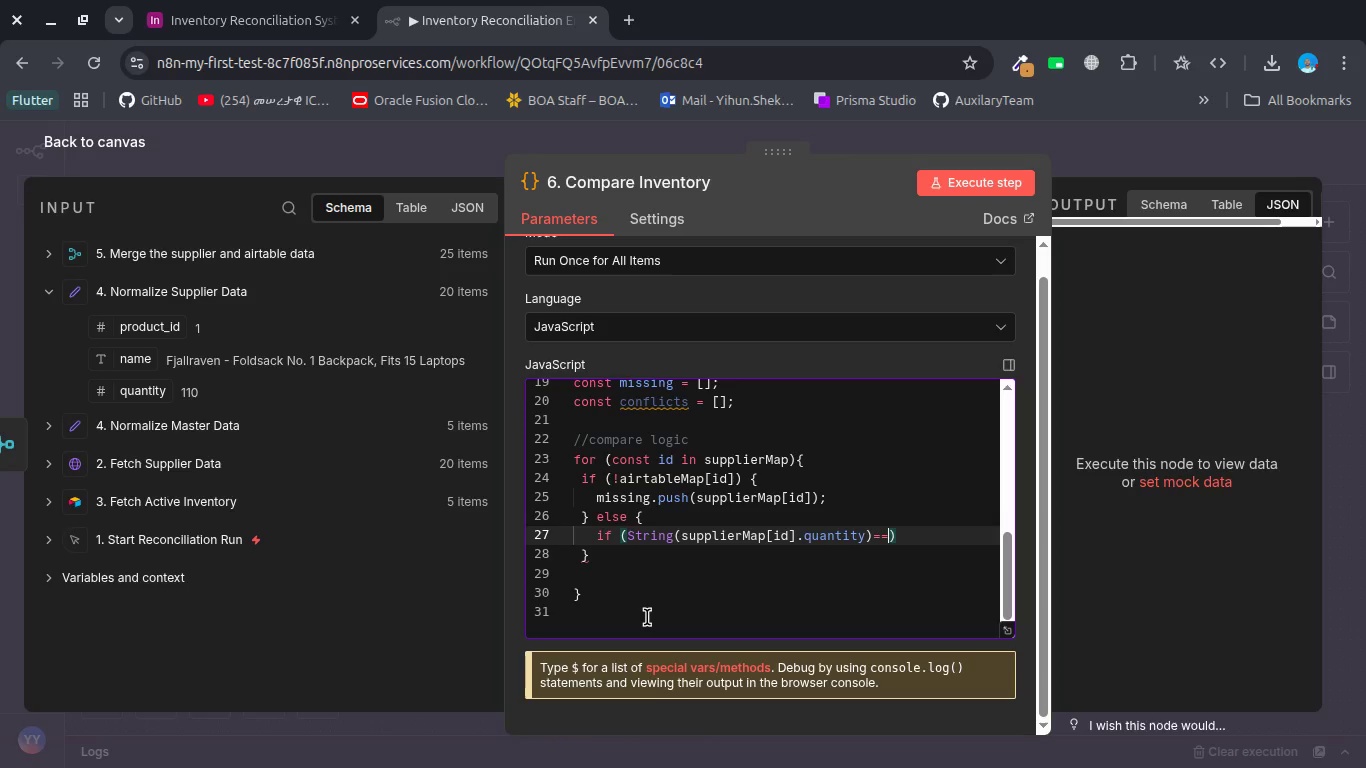 
key(Equal)
 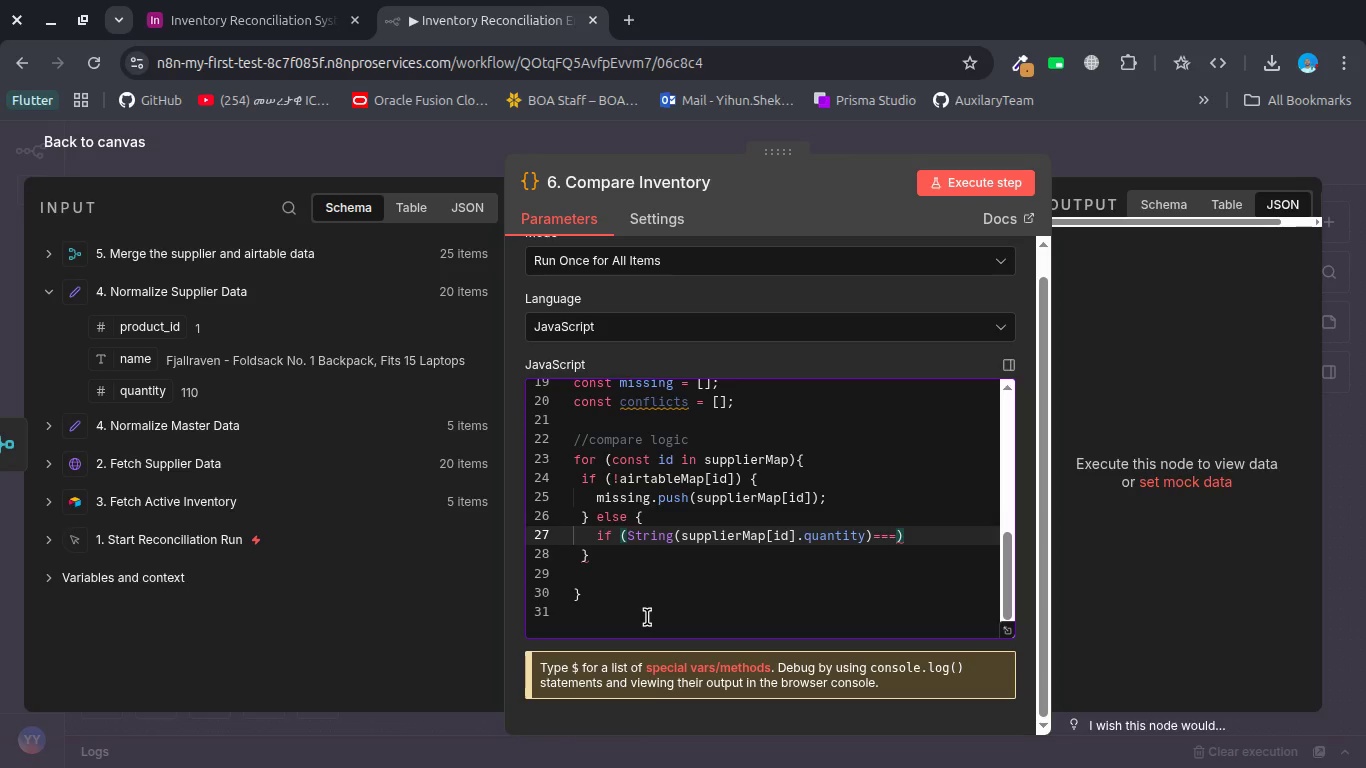 
wait(12.81)
 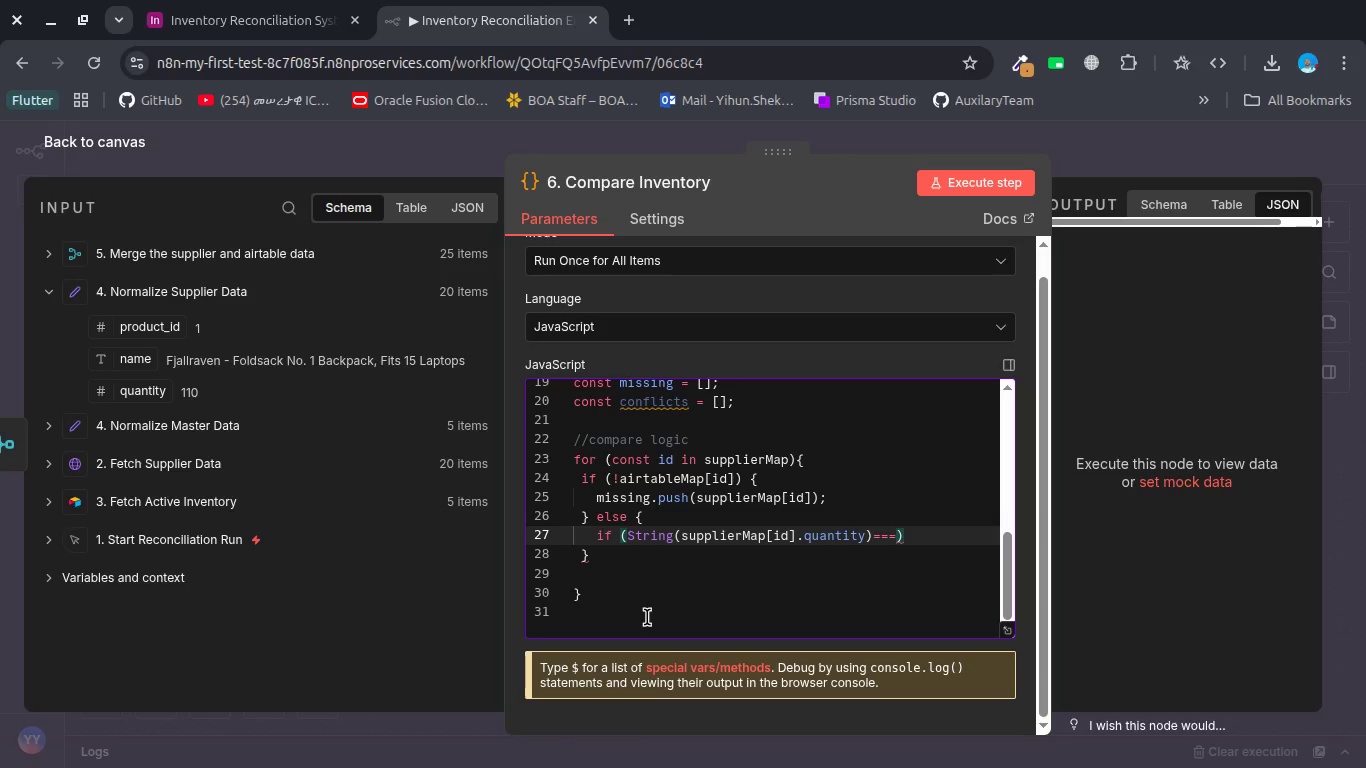 
hold_key(key=ShiftLeft, duration=0.47)
 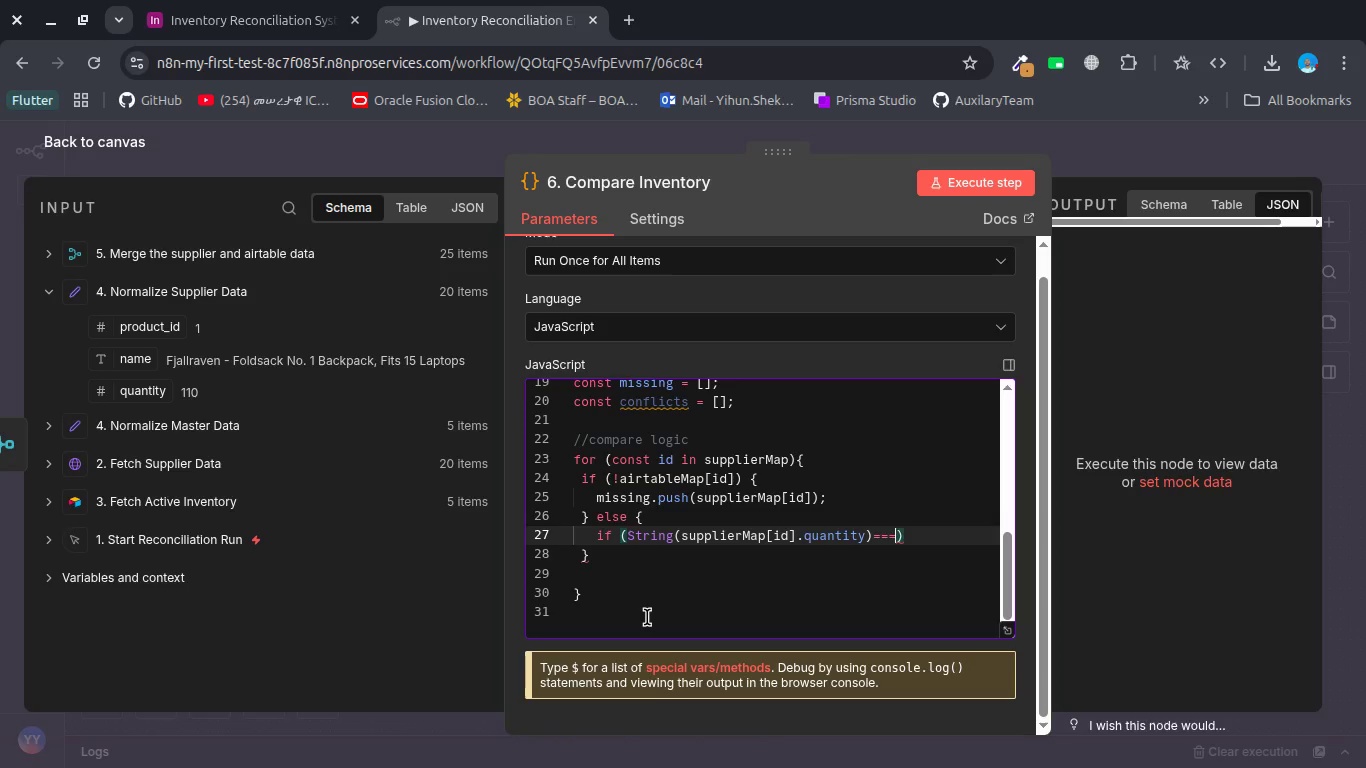 
type( Str)
 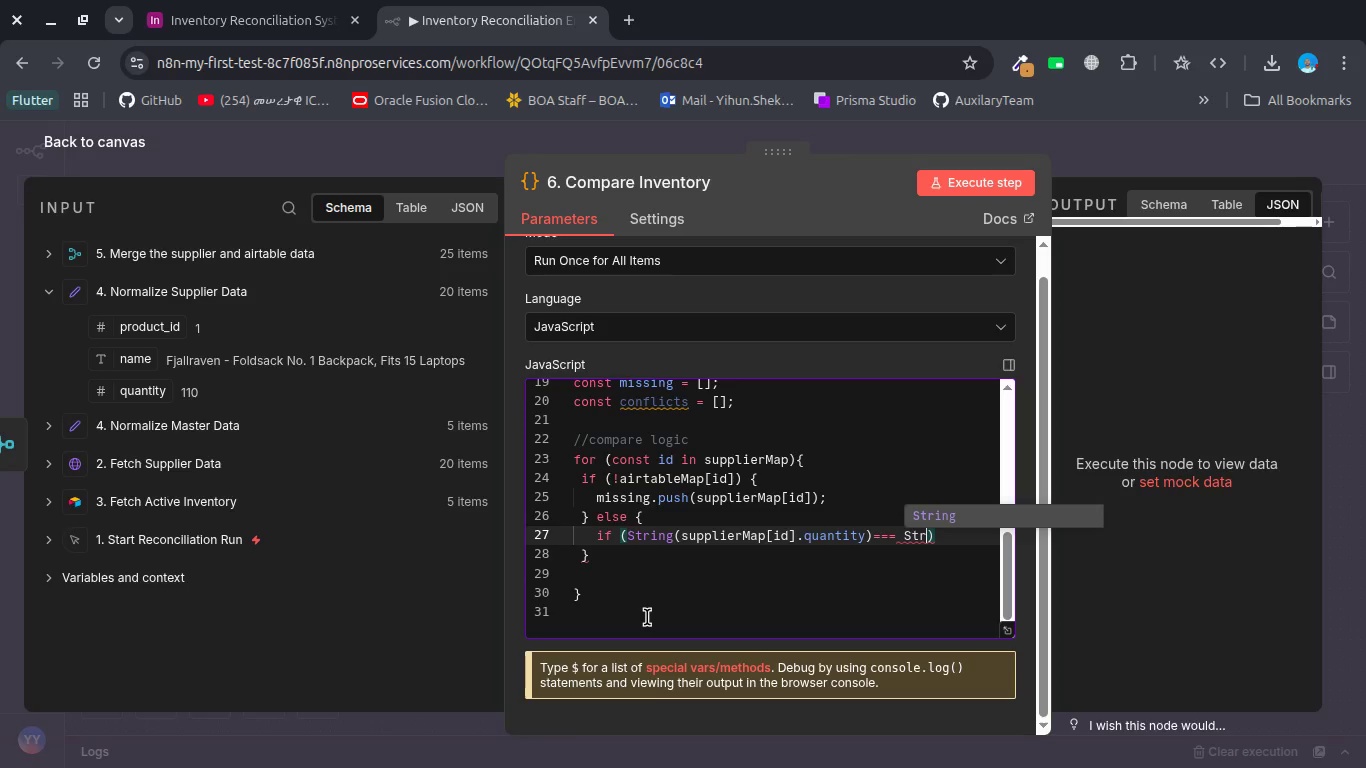 
key(Enter)
 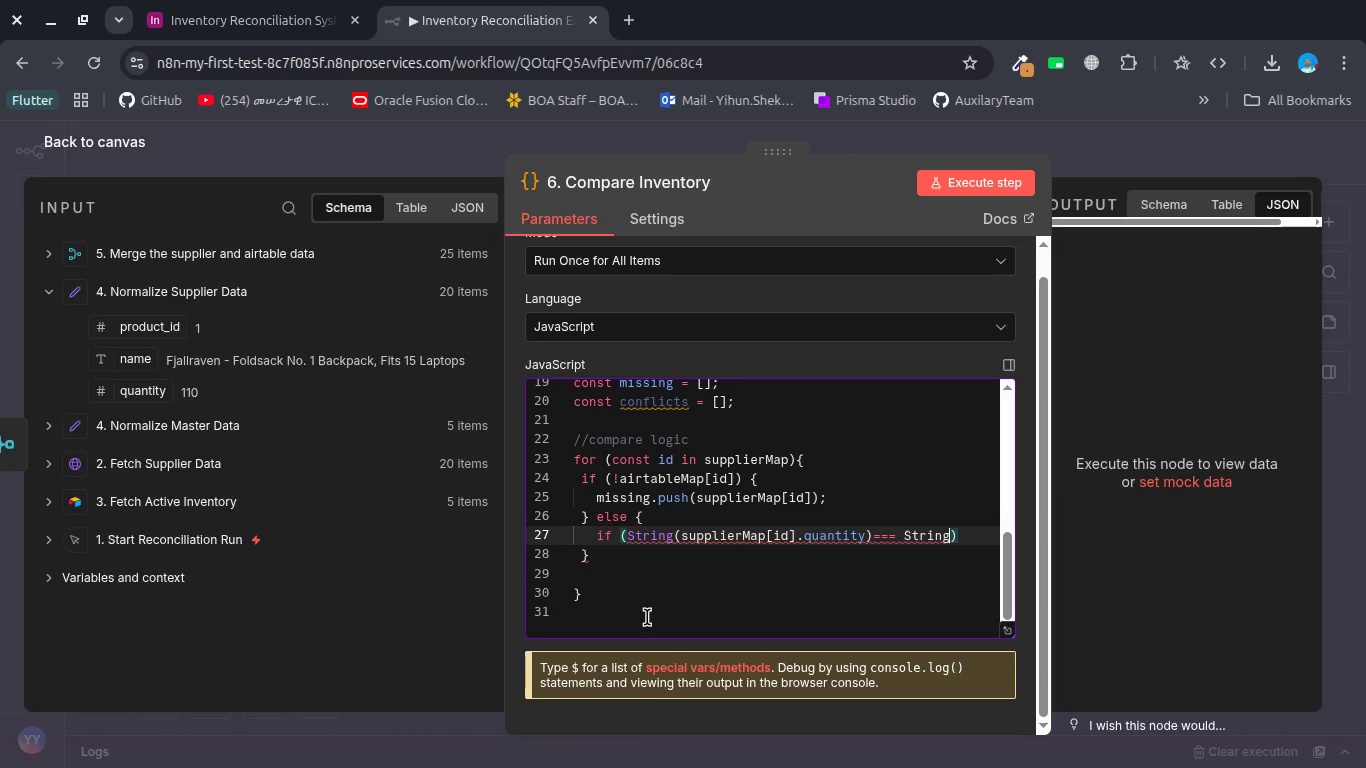 
key(Shift+9)
 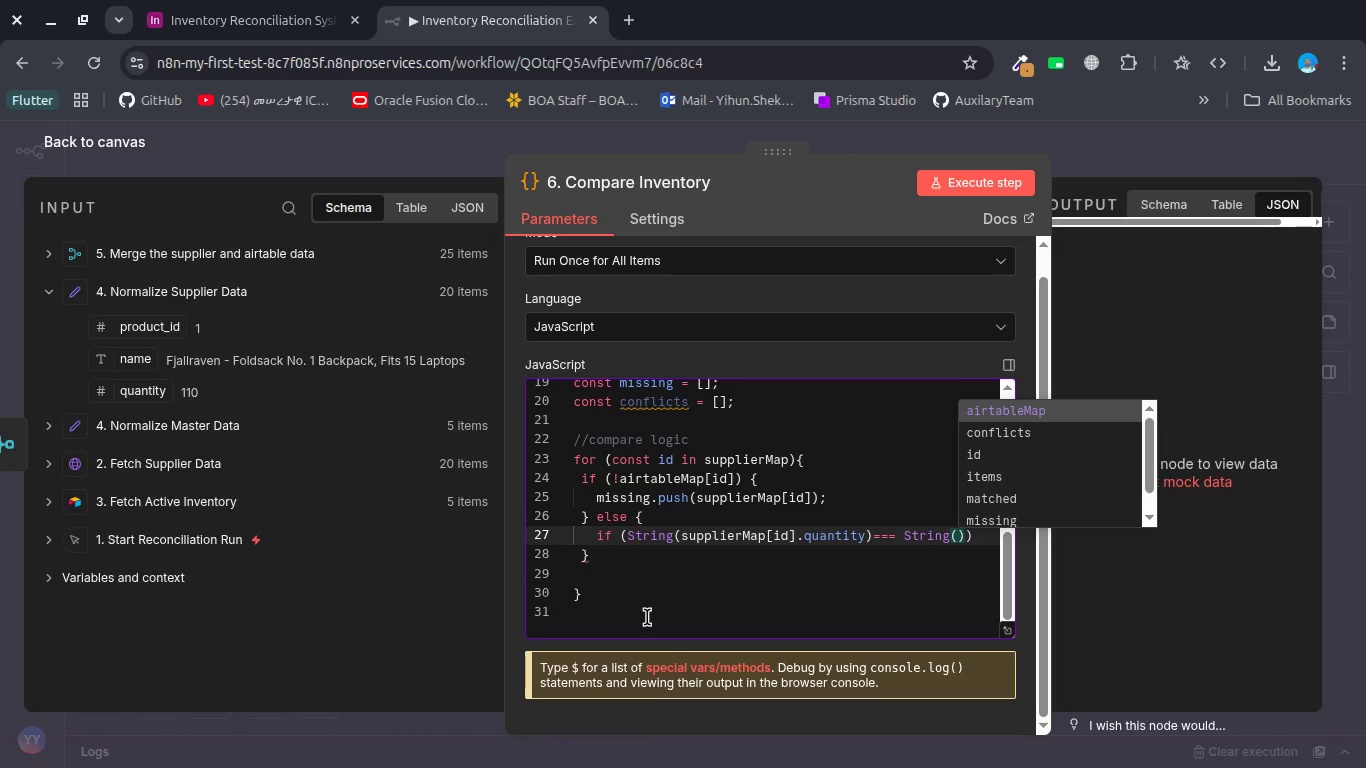 
key(Enter)
 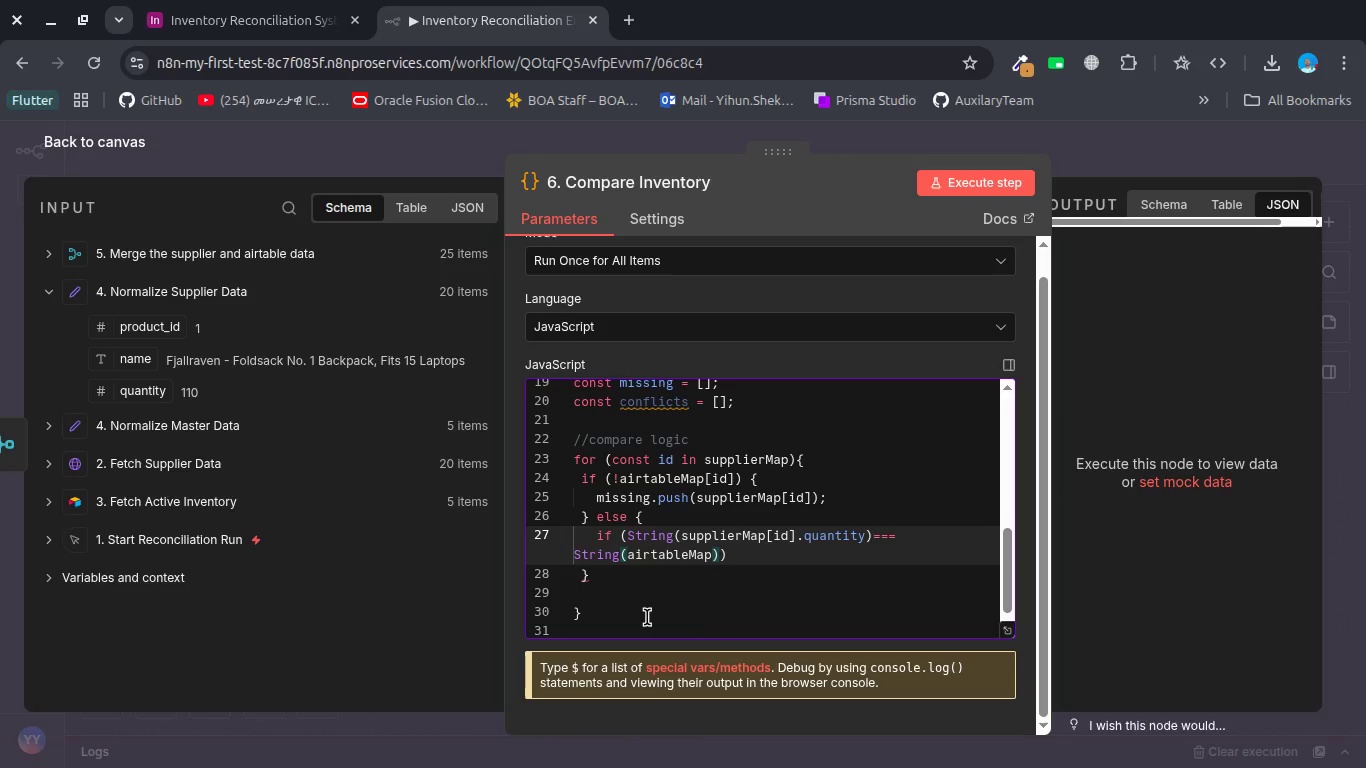 
type([id)
 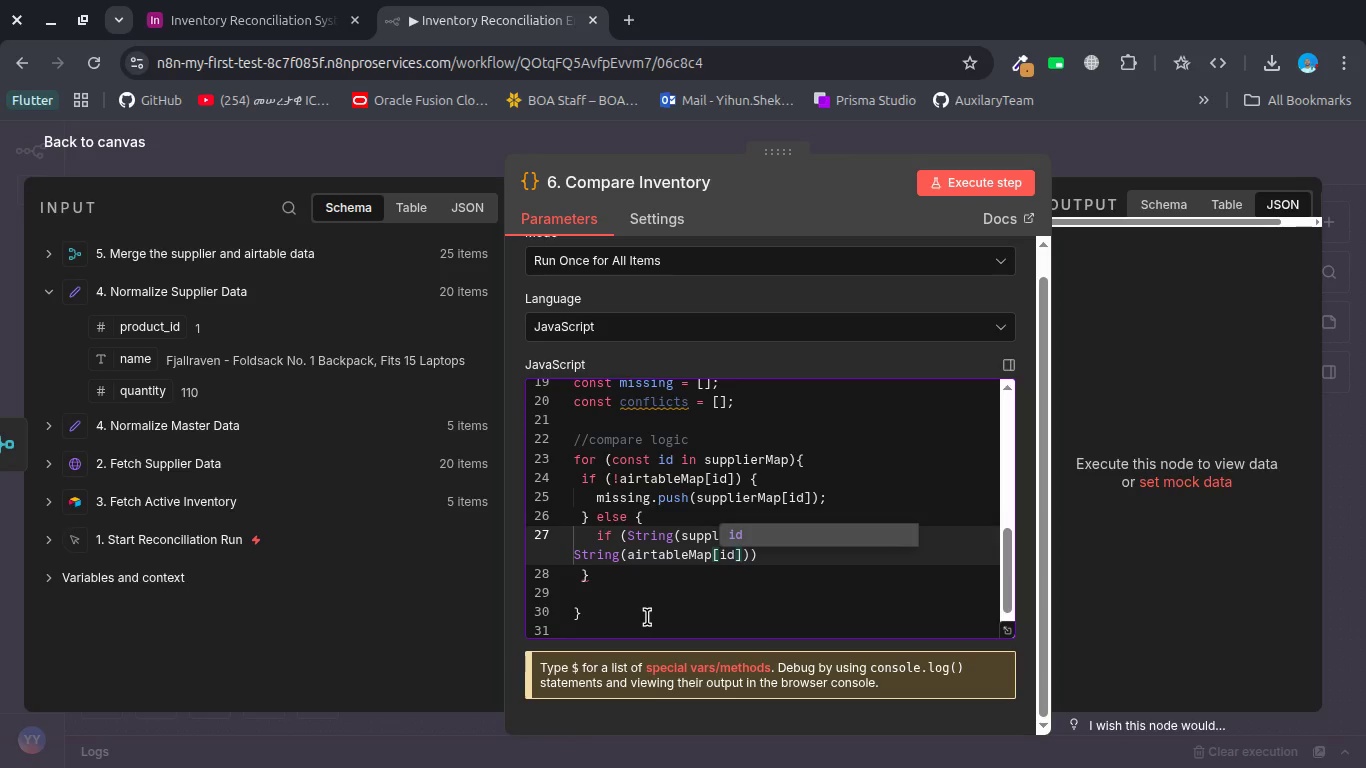 
key(ArrowRight)
 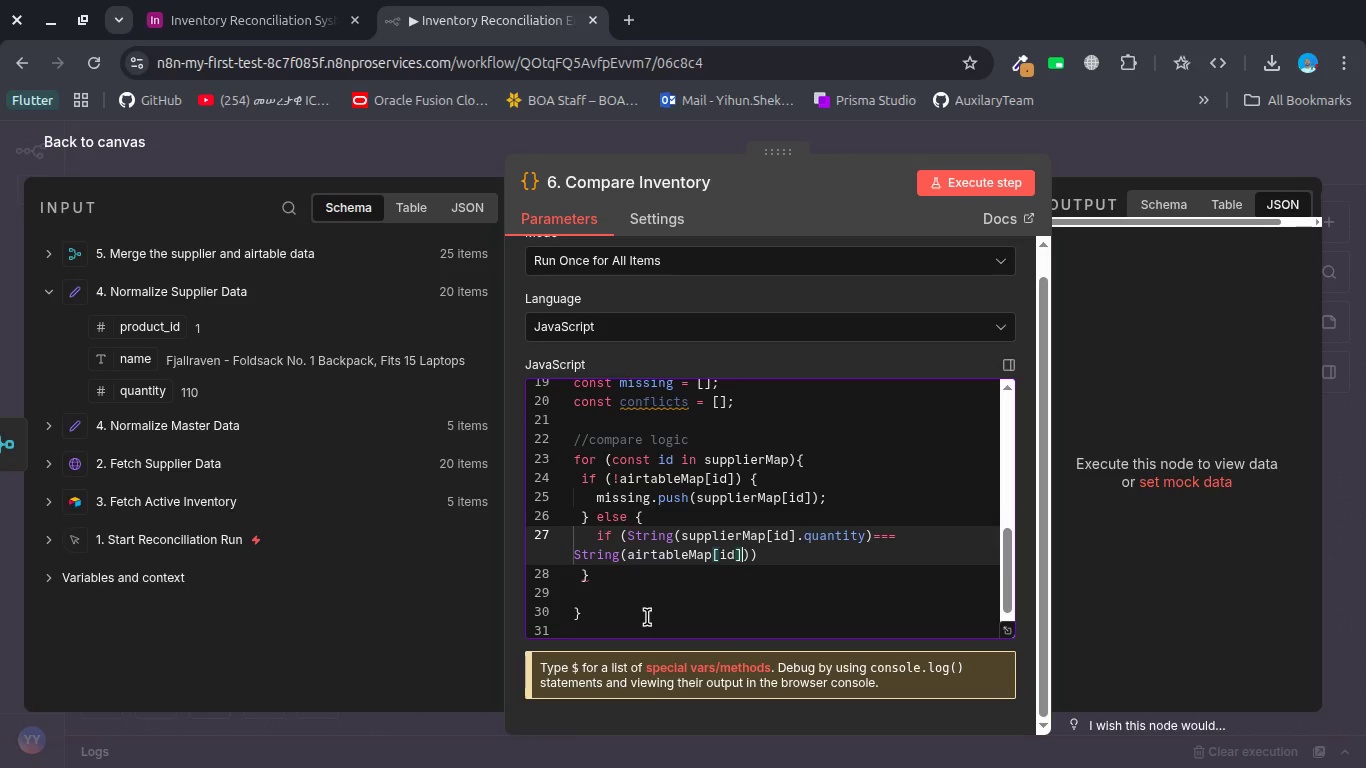 
type(.quantity)
 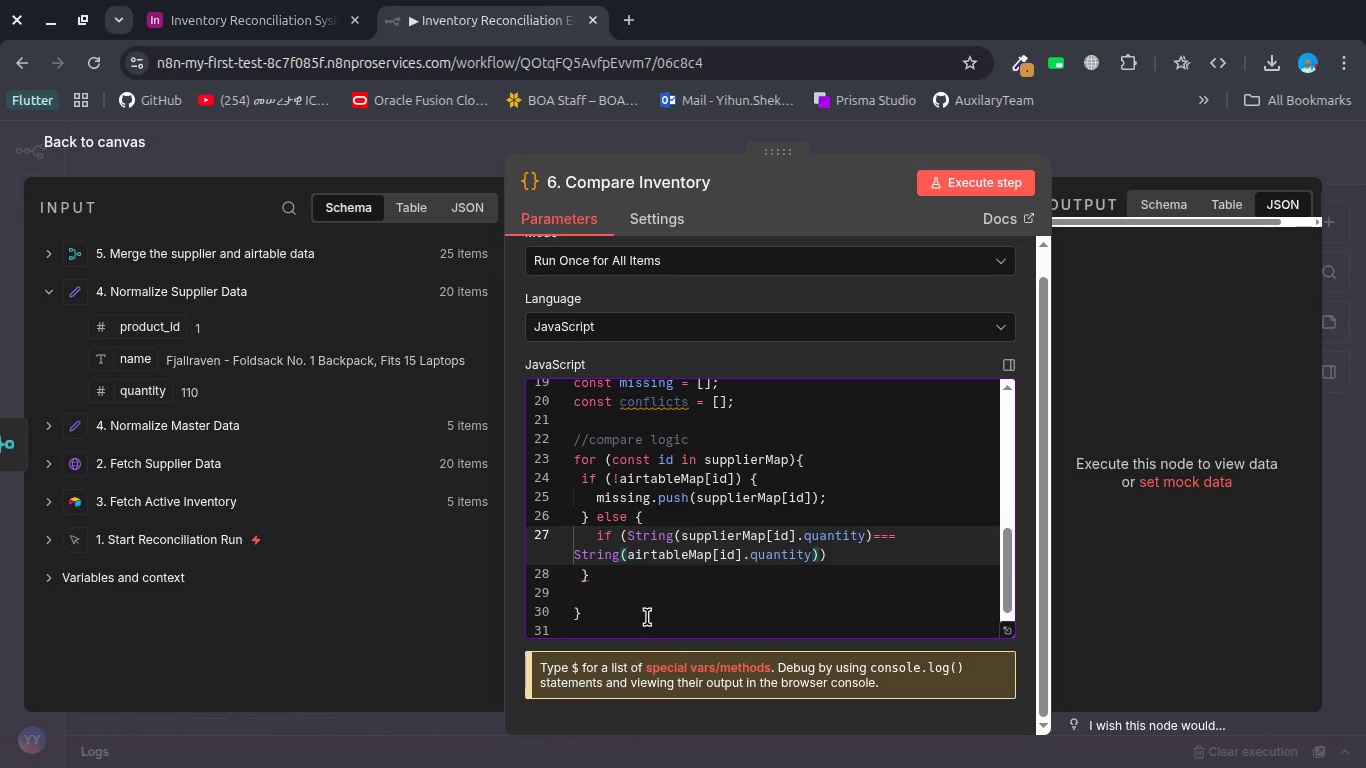 
wait(9.39)
 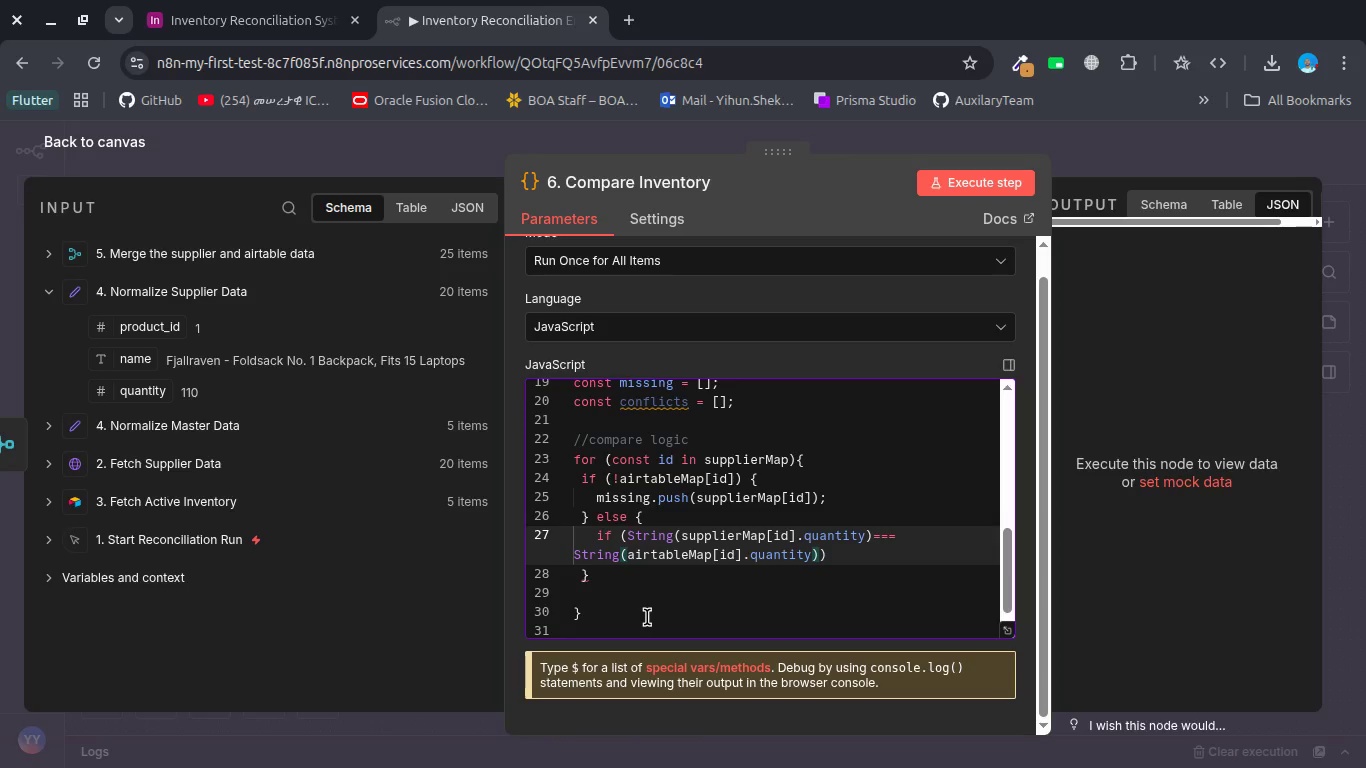 
key(ArrowRight)
 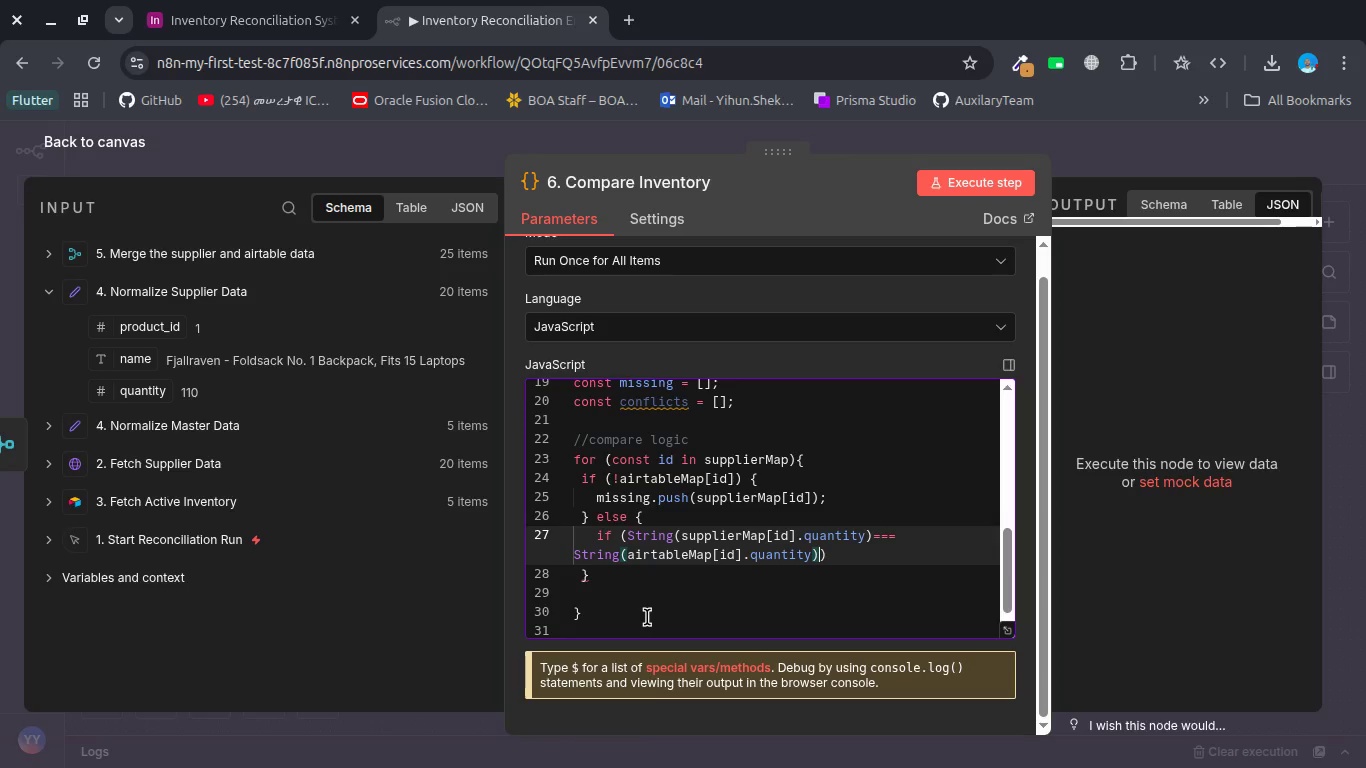 
key(ArrowRight)
 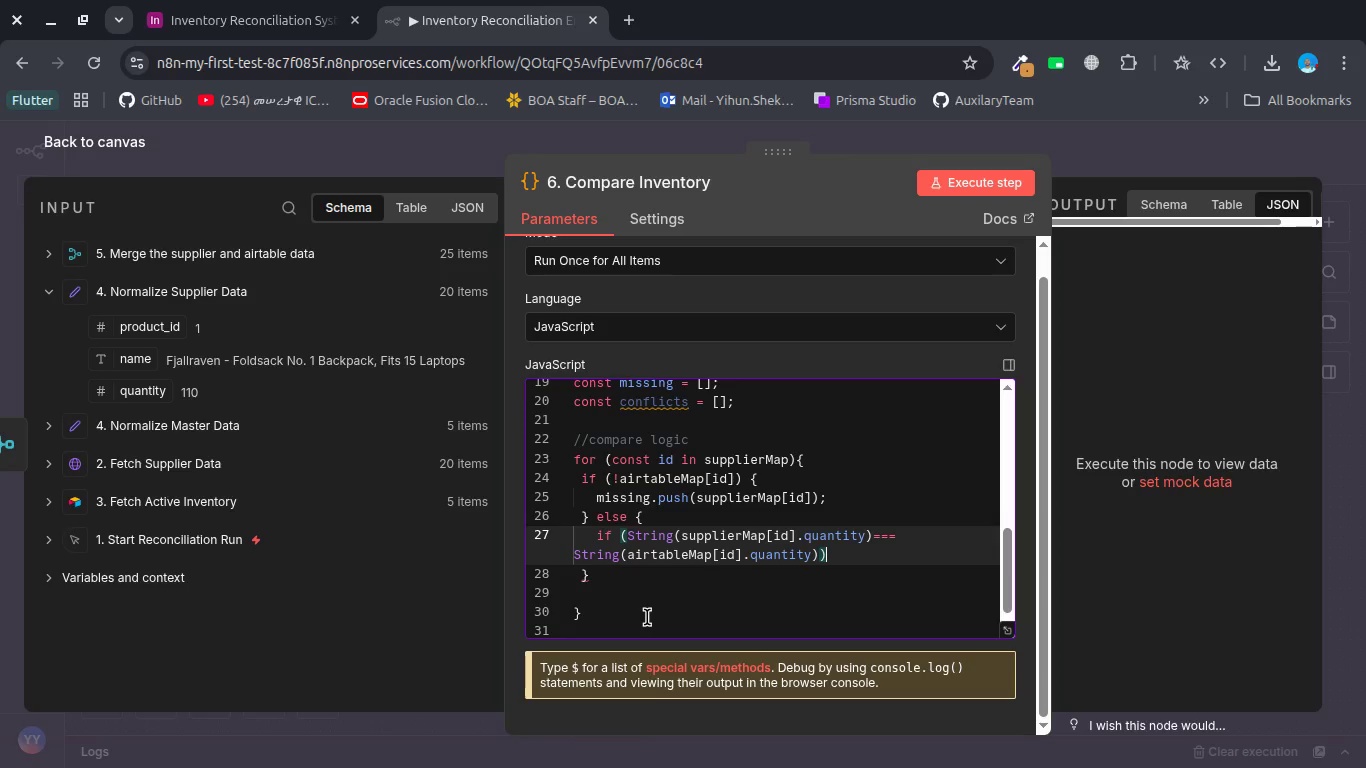 
key(Space)
 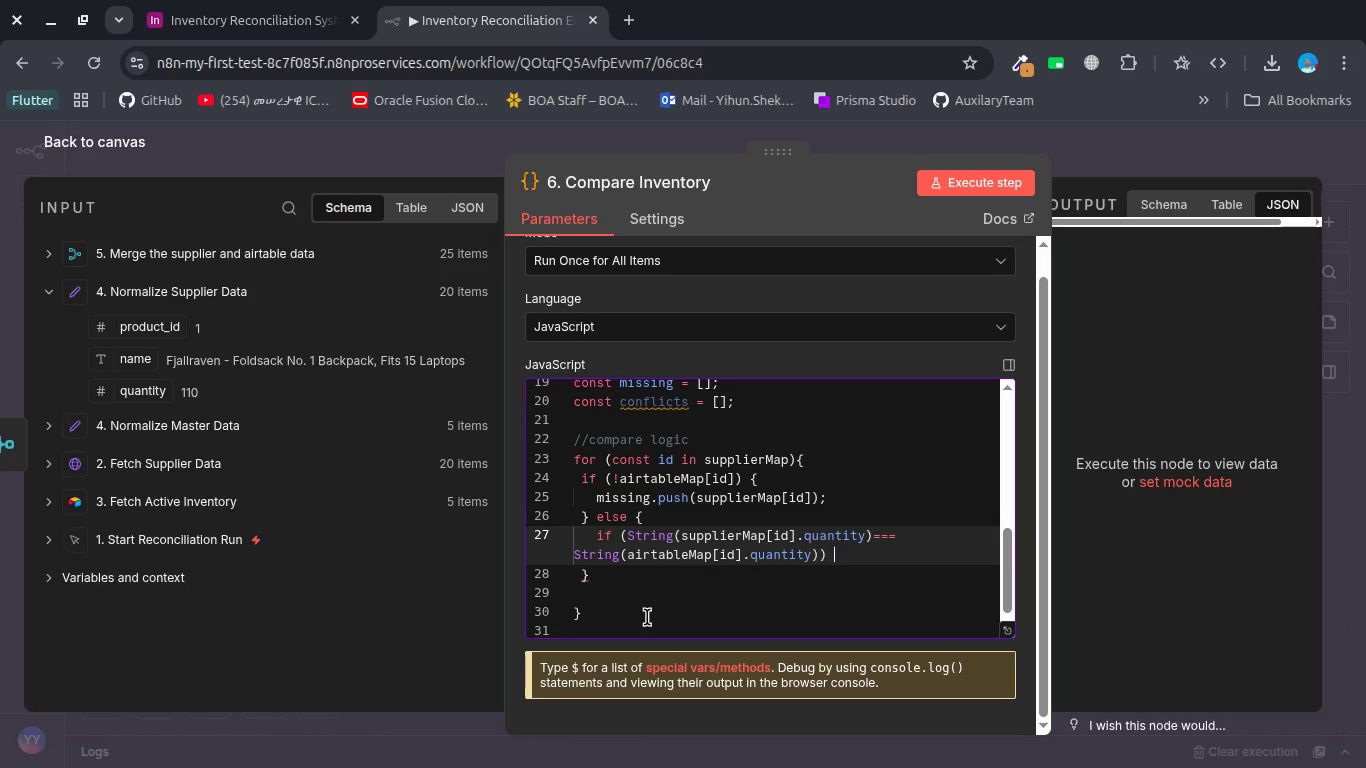 
key(Shift+BracketLeft)
 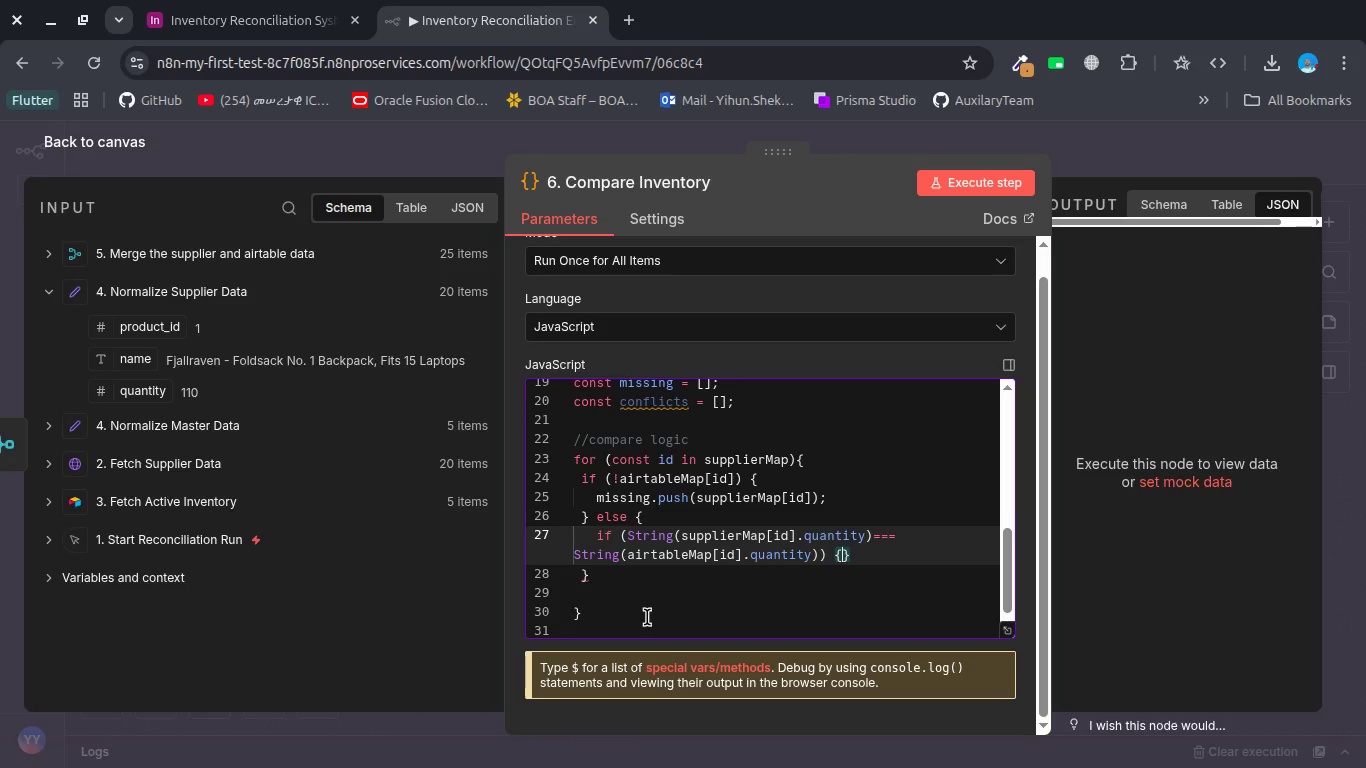 
key(Enter)
 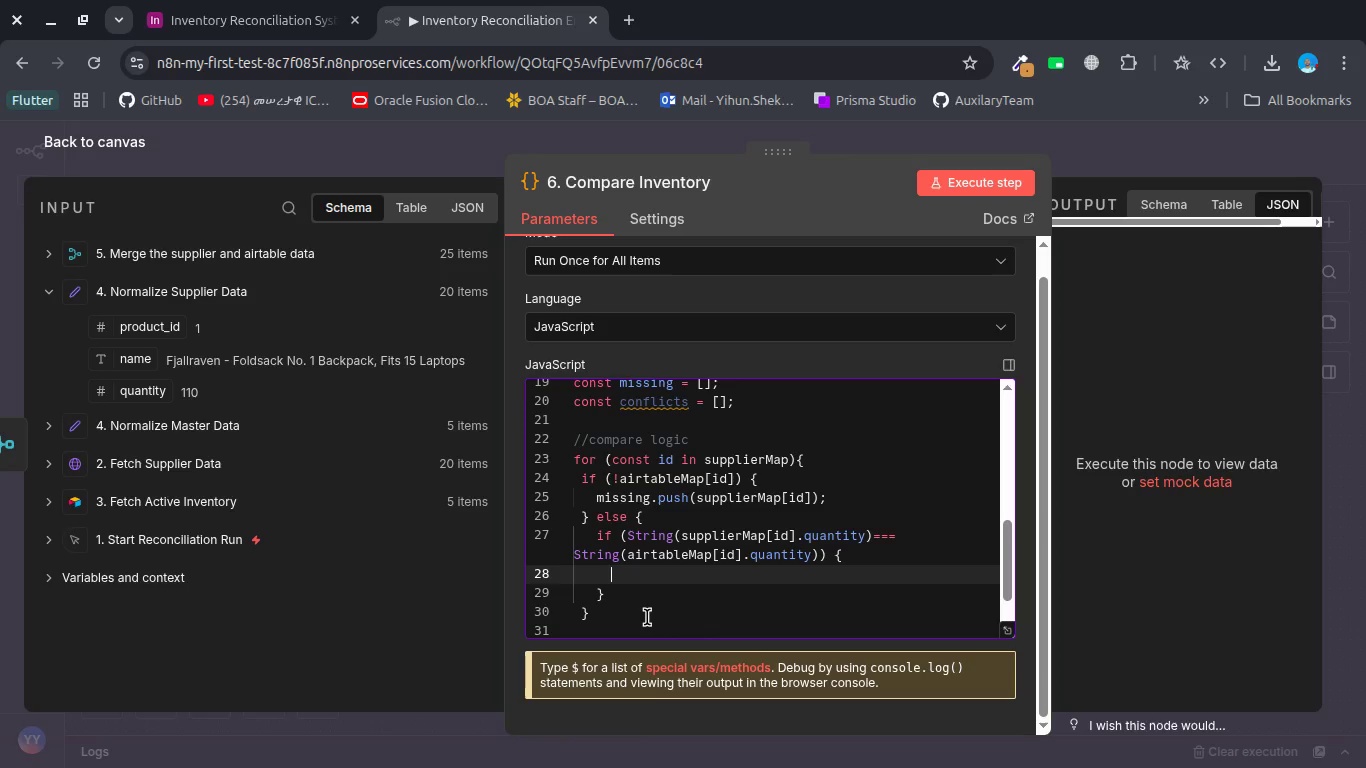 
wait(13.59)
 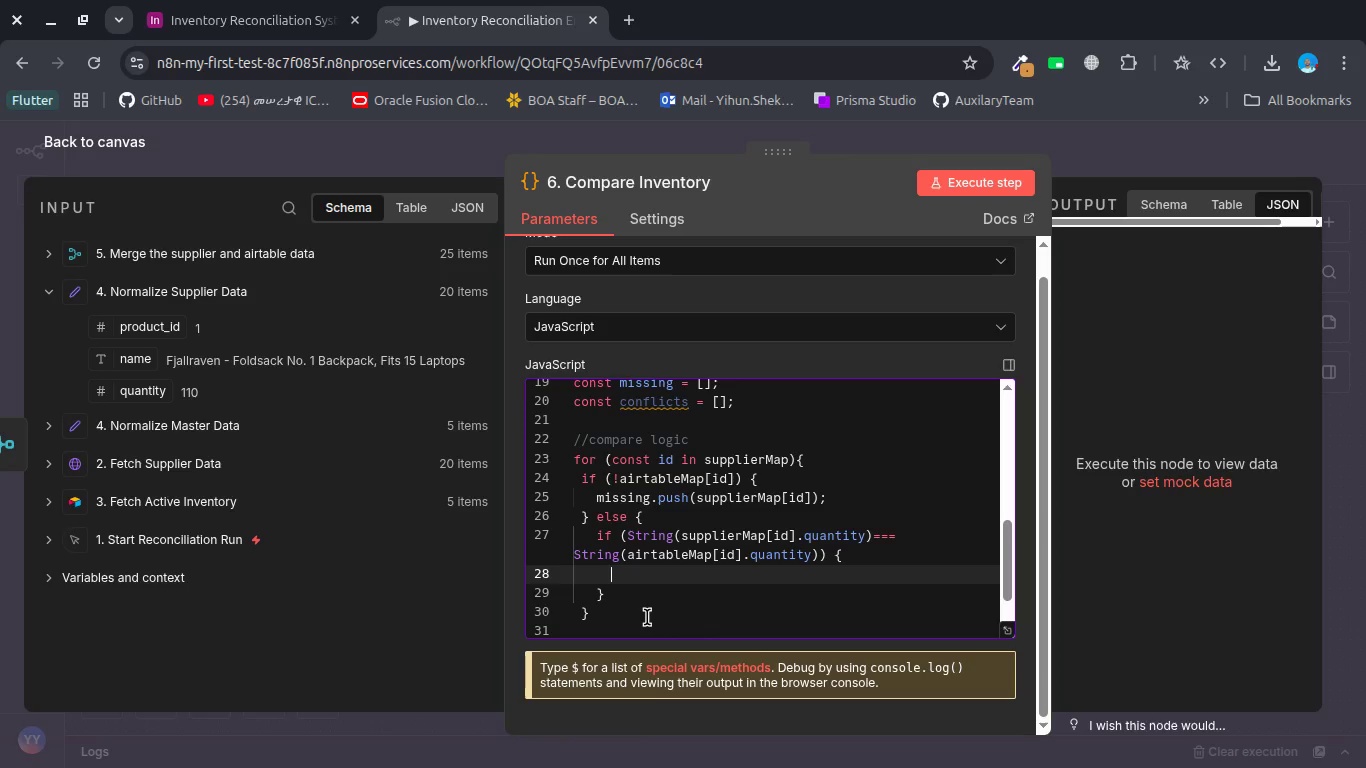 
type(ma)
 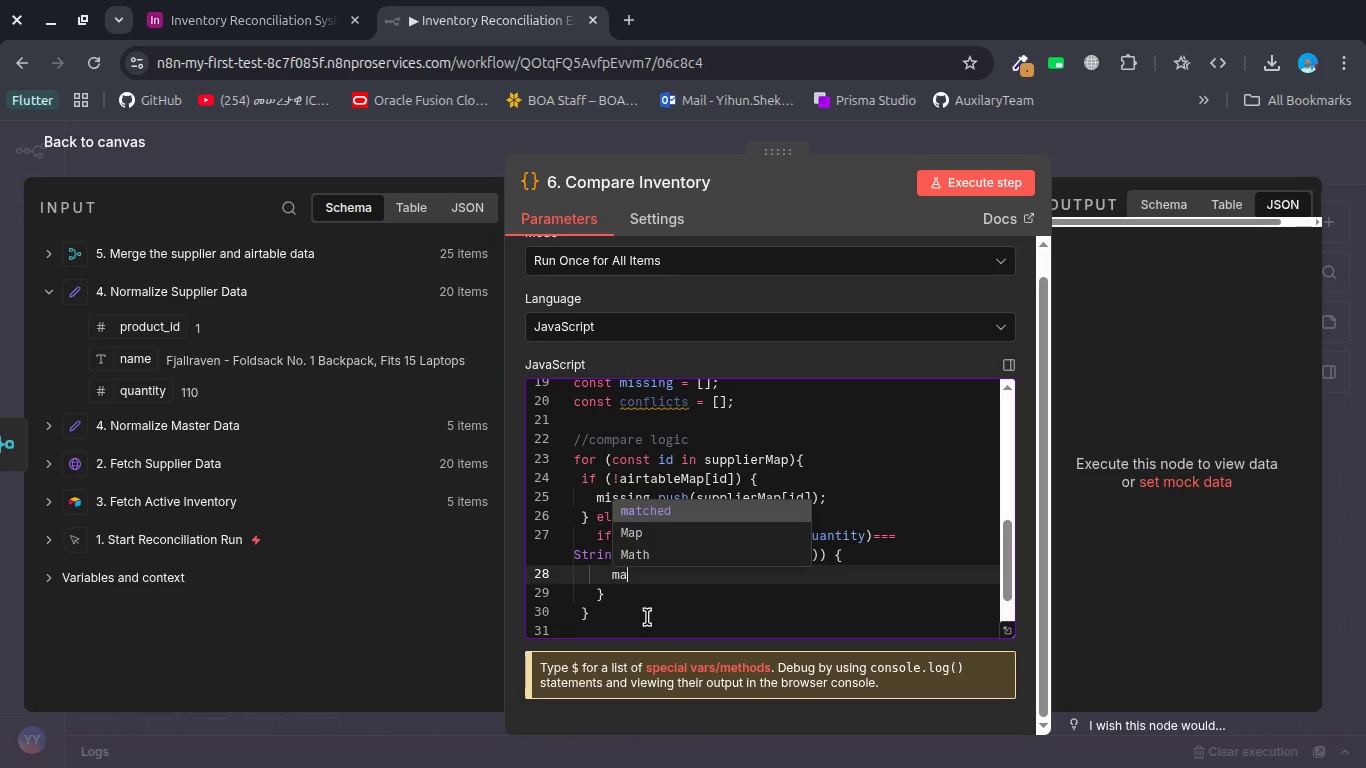 
key(Enter)
 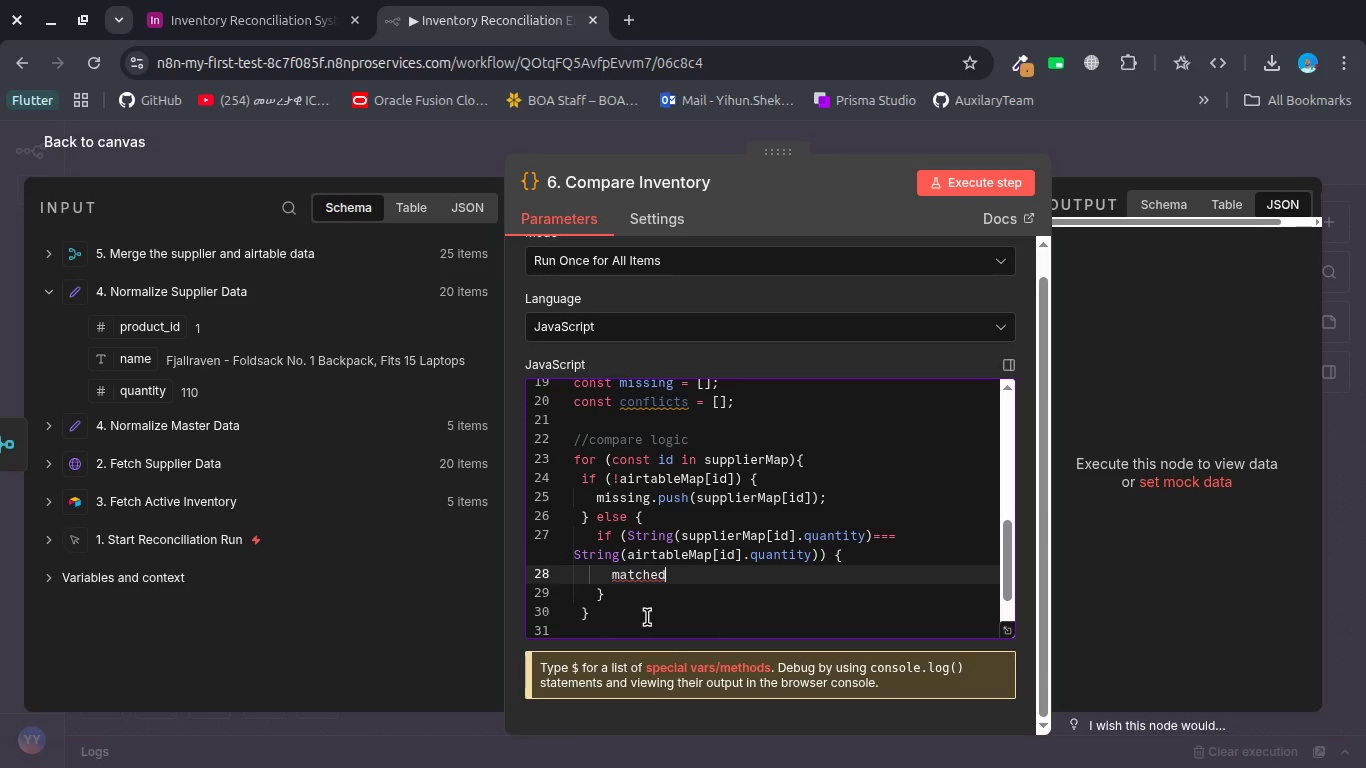 
type(.pu)
 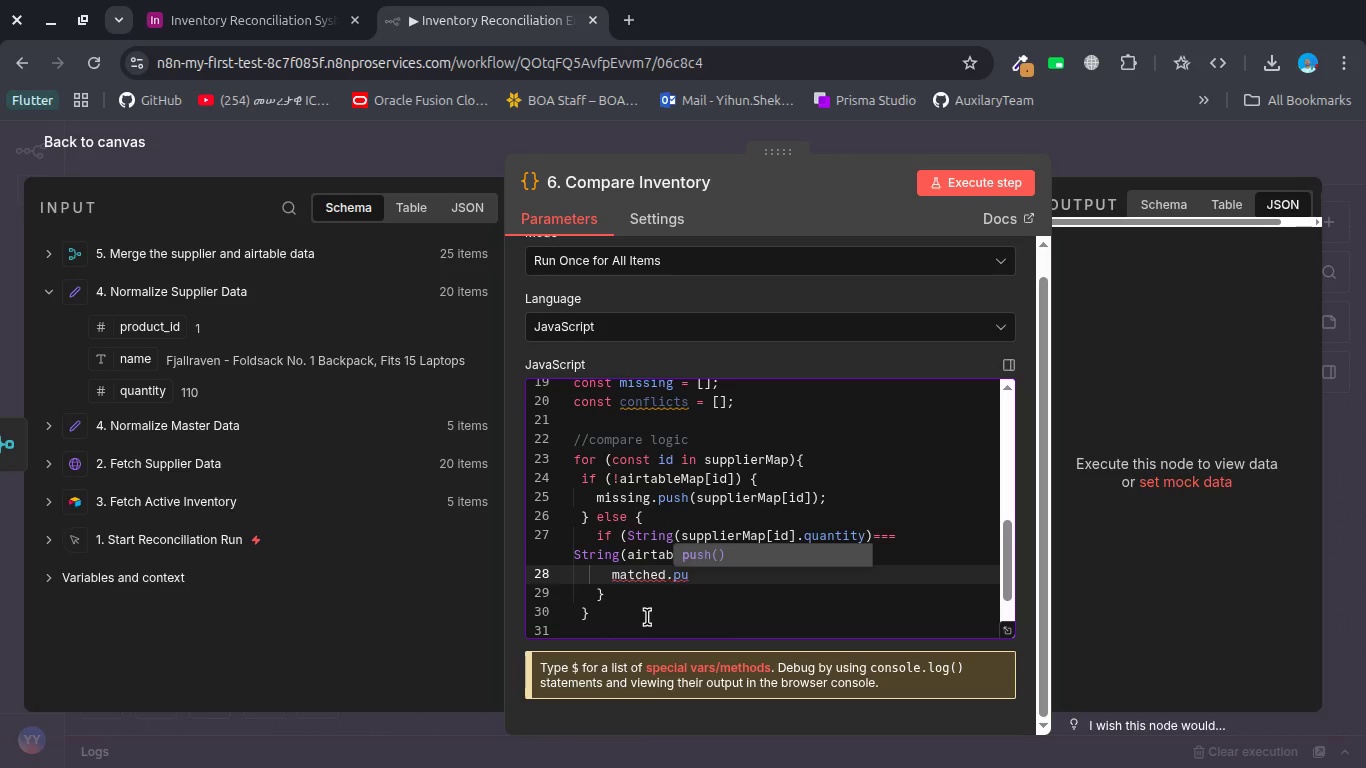 
key(Enter)
 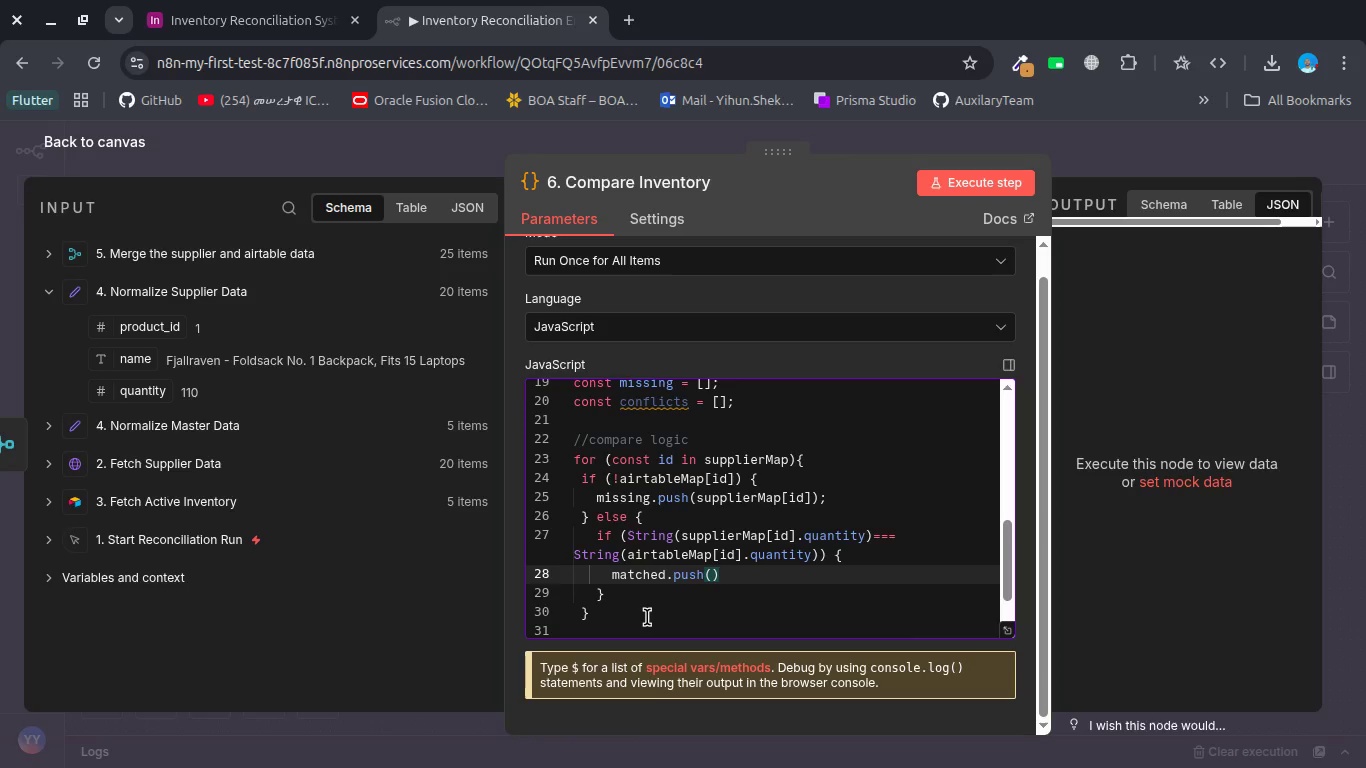 
key(Shift+BracketLeft)
 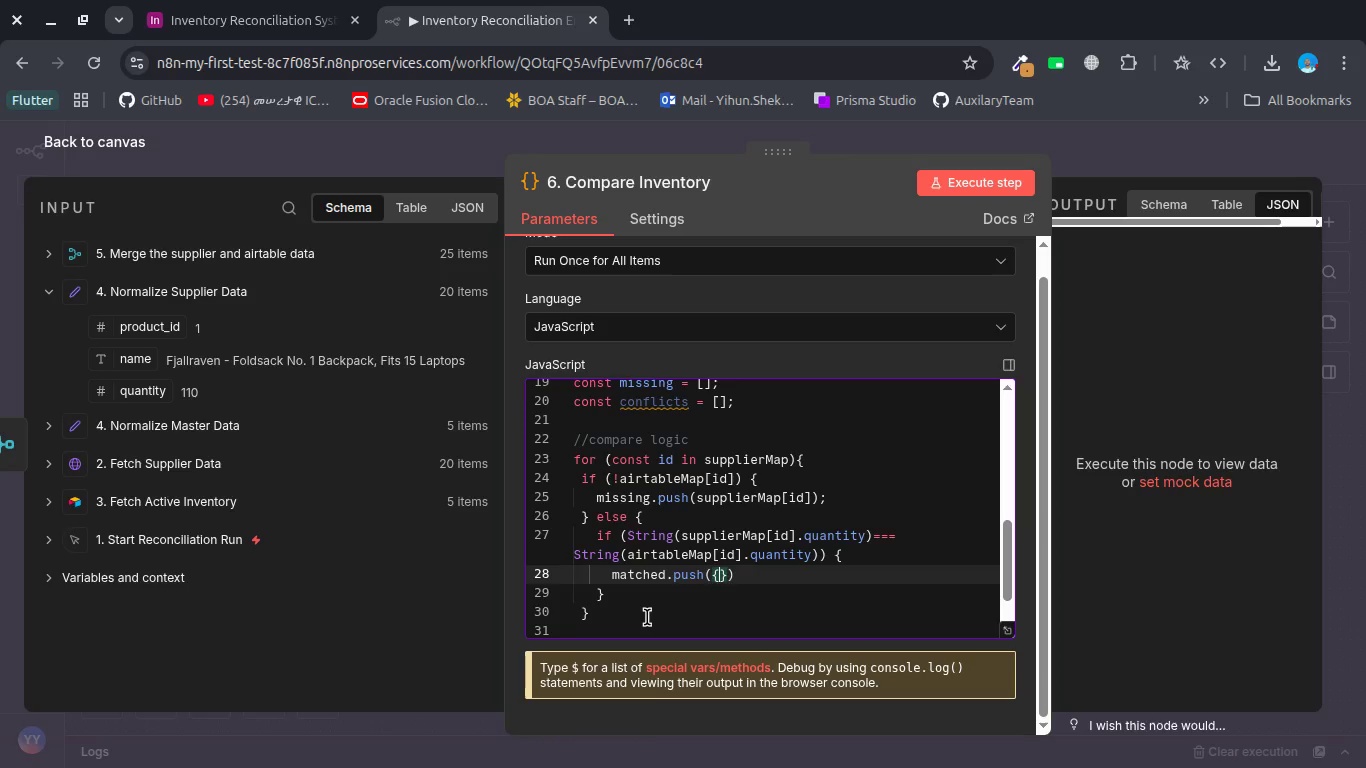 
key(Enter)
 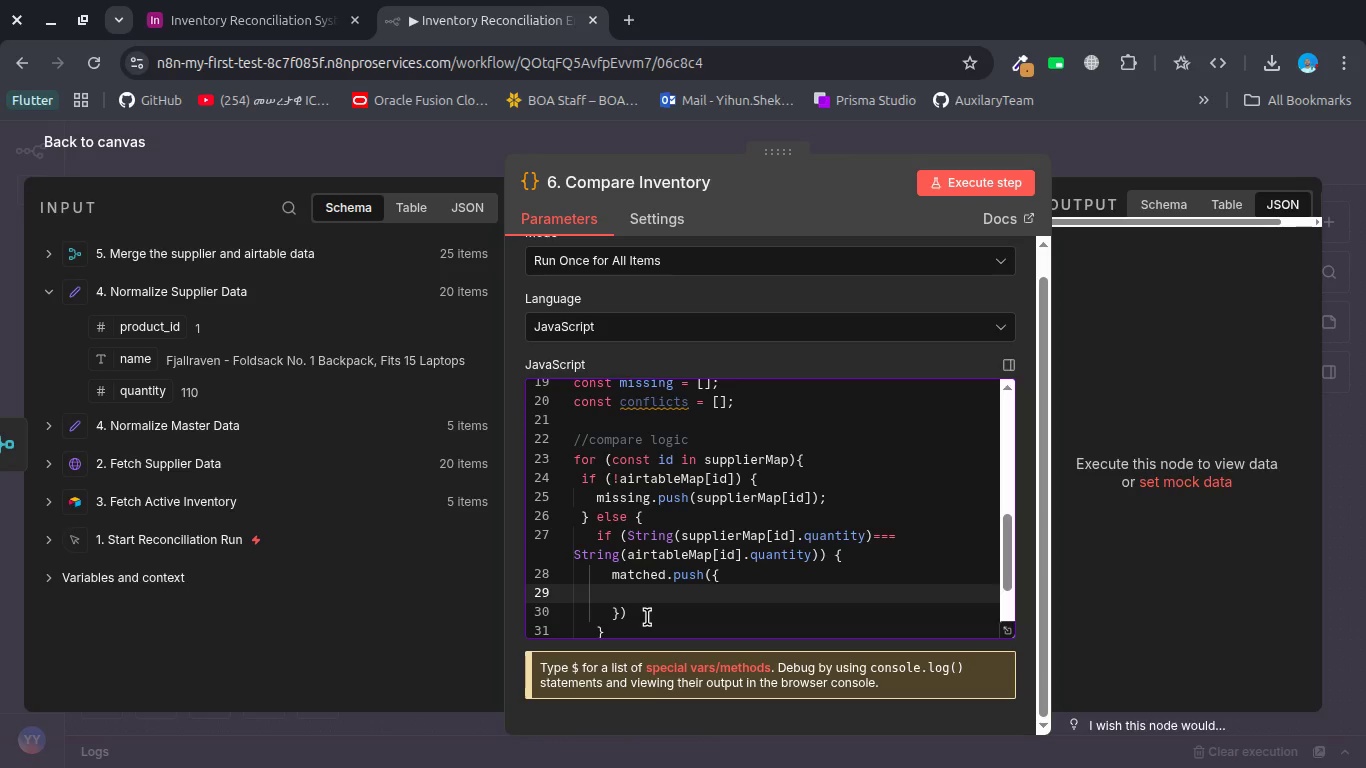 
type(...su)
 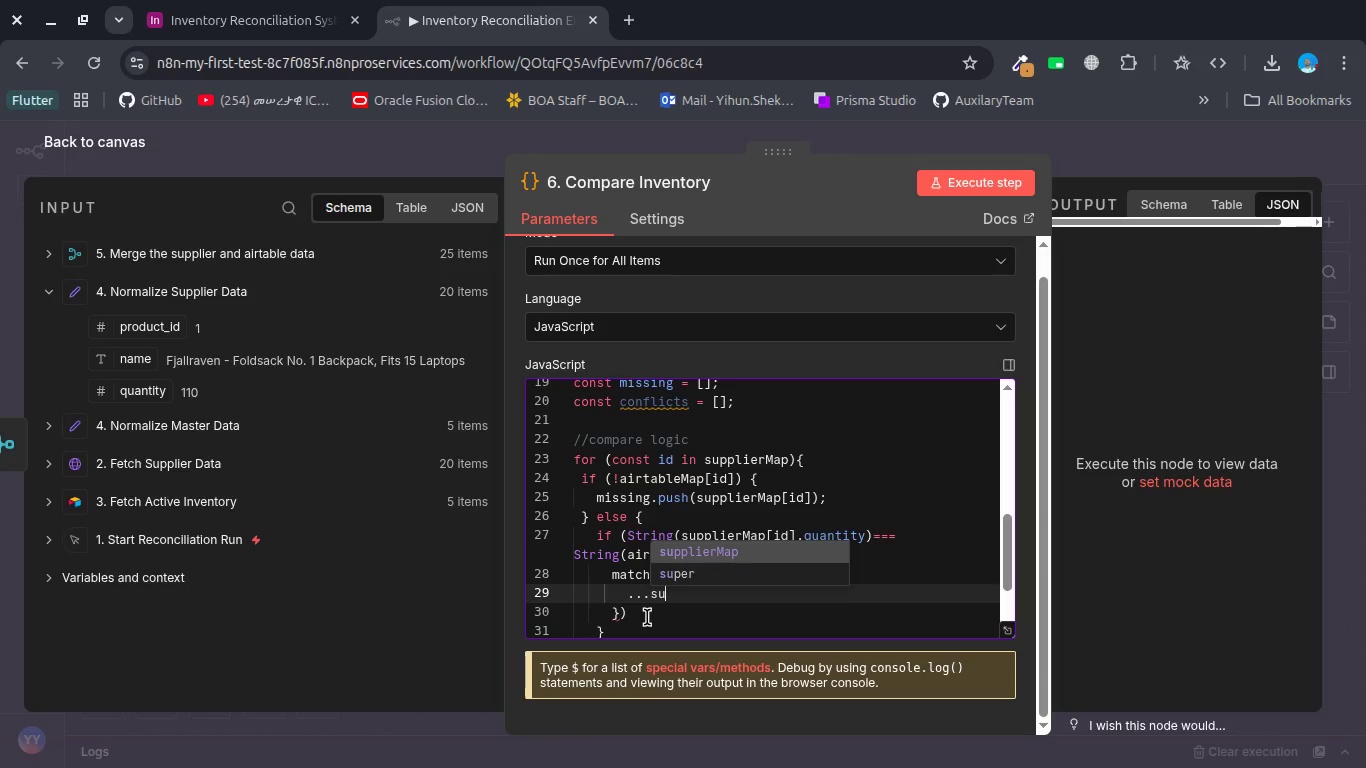 
key(Enter)
 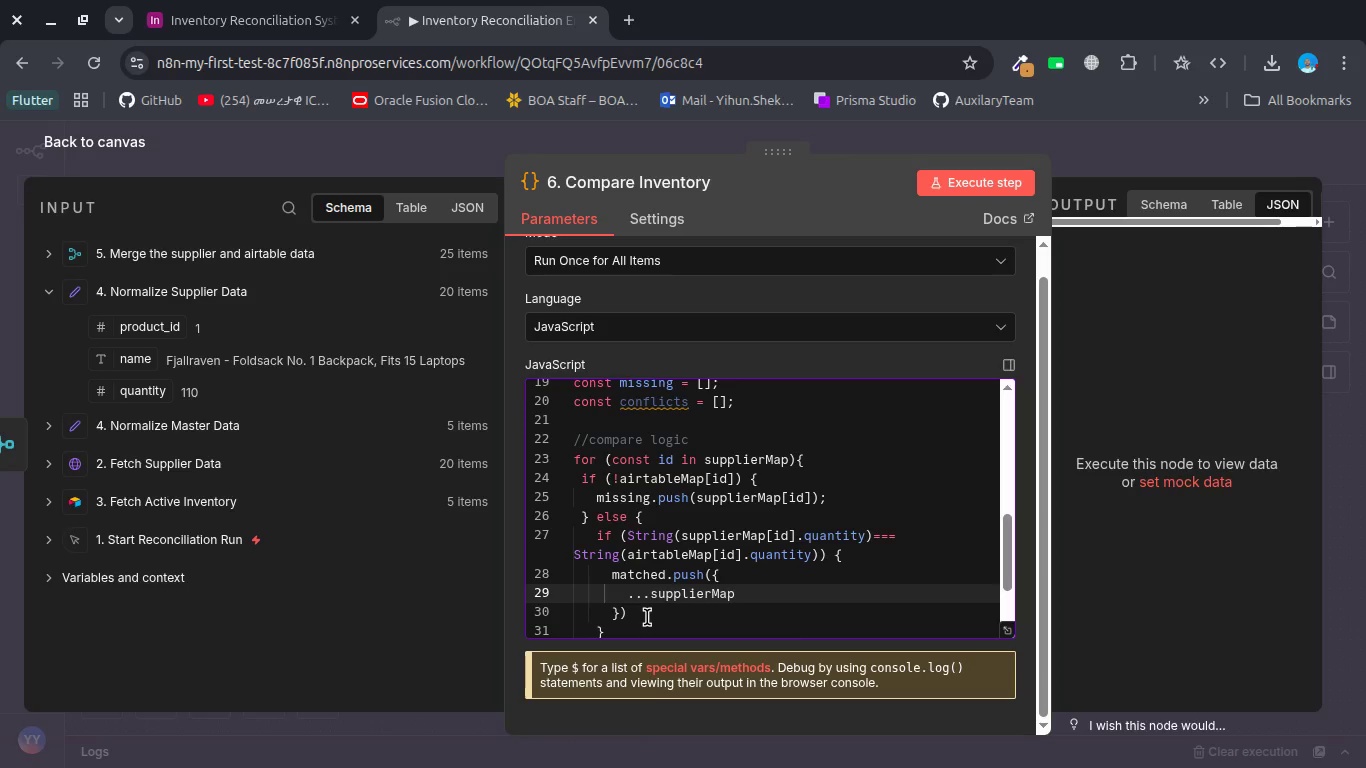 
key(Comma)
 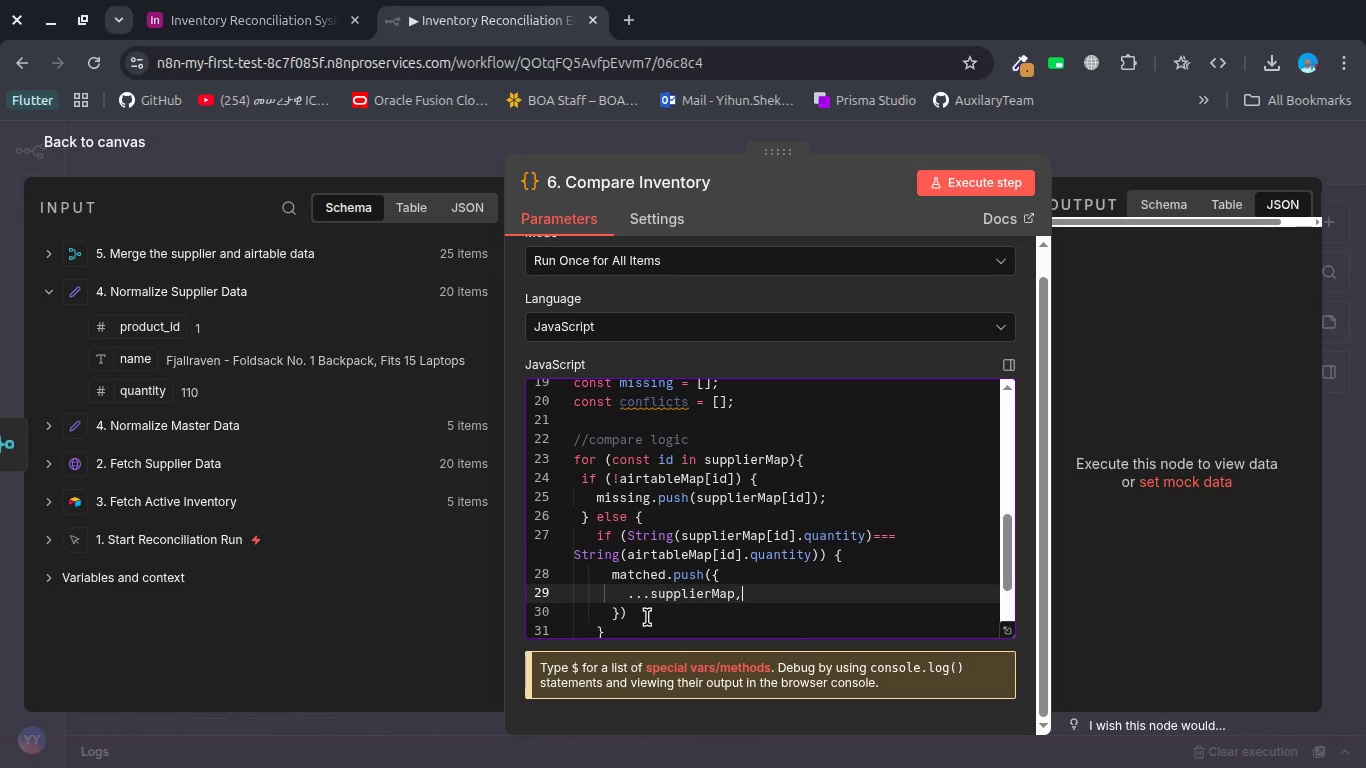 
wait(5.49)
 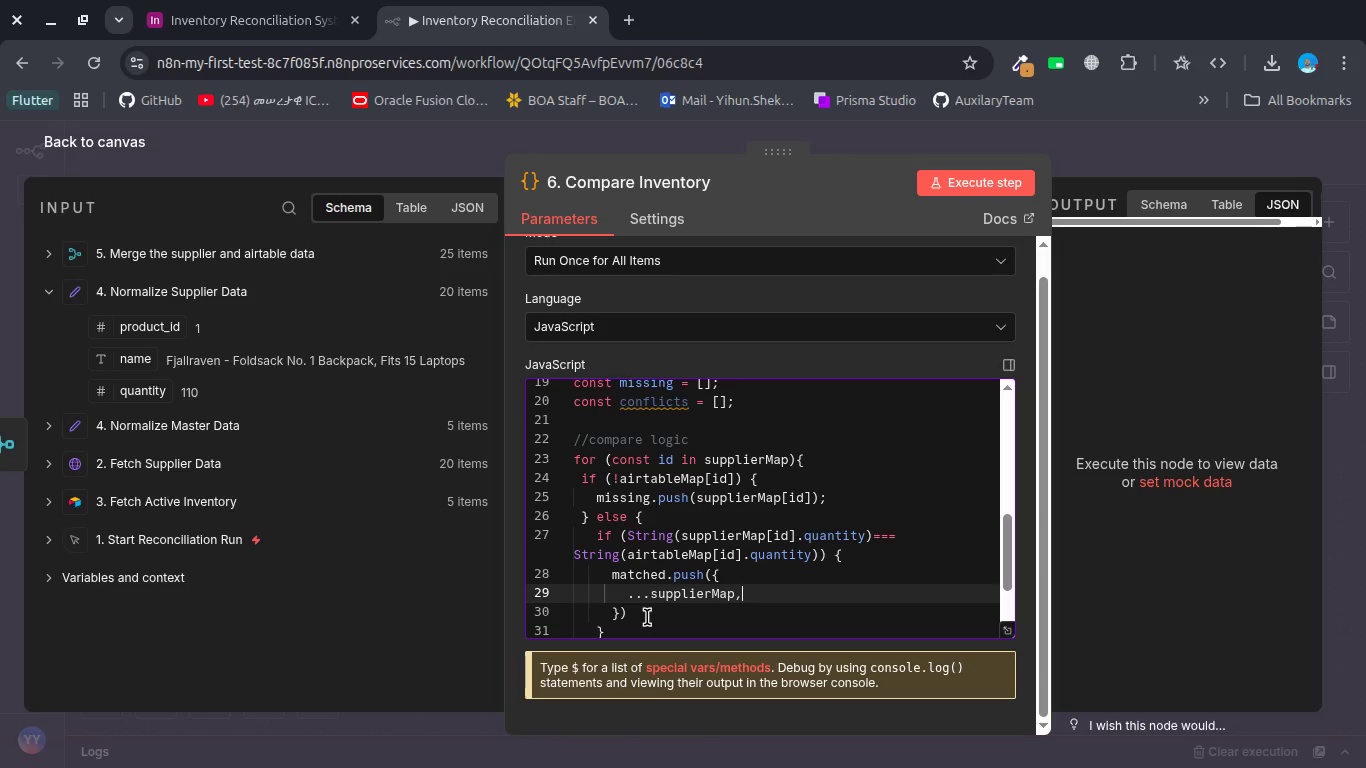 
key(Enter)
 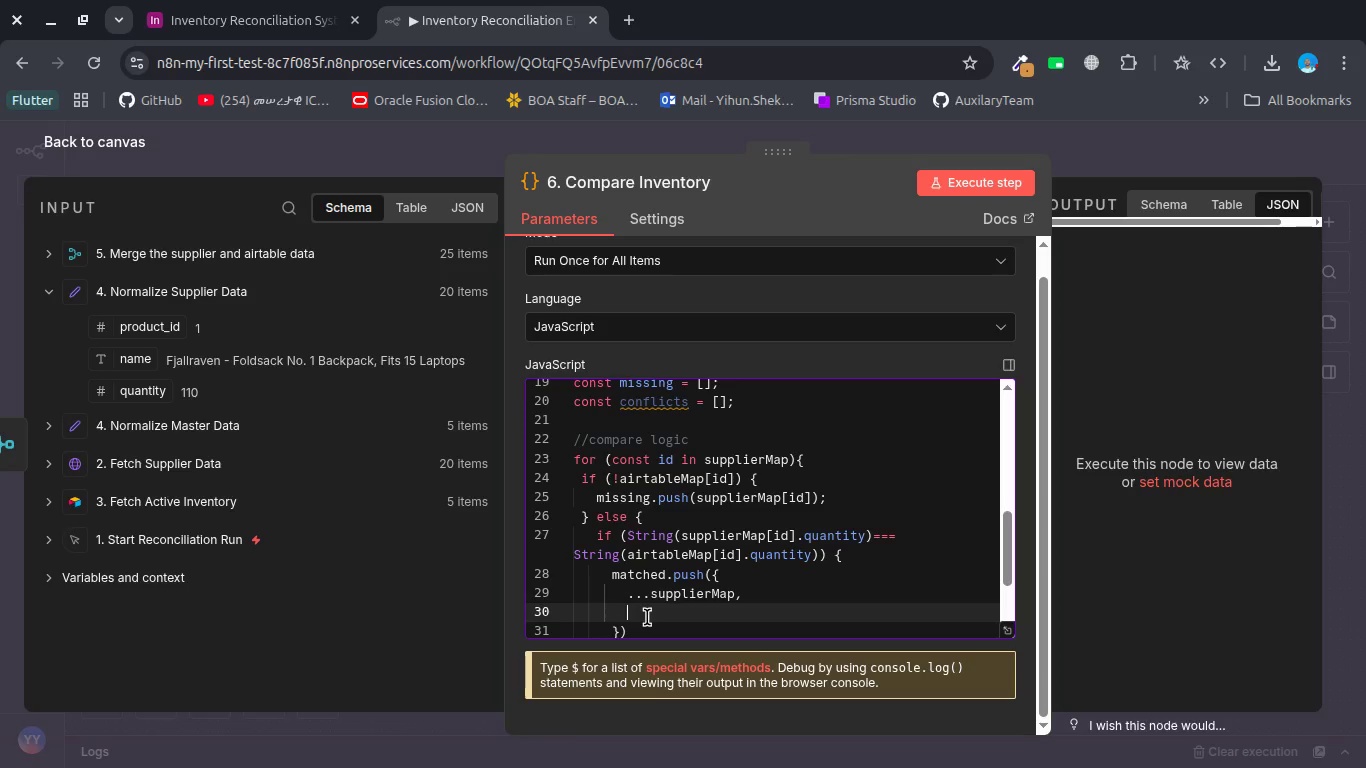 
type(recordI)
key(Backspace)
 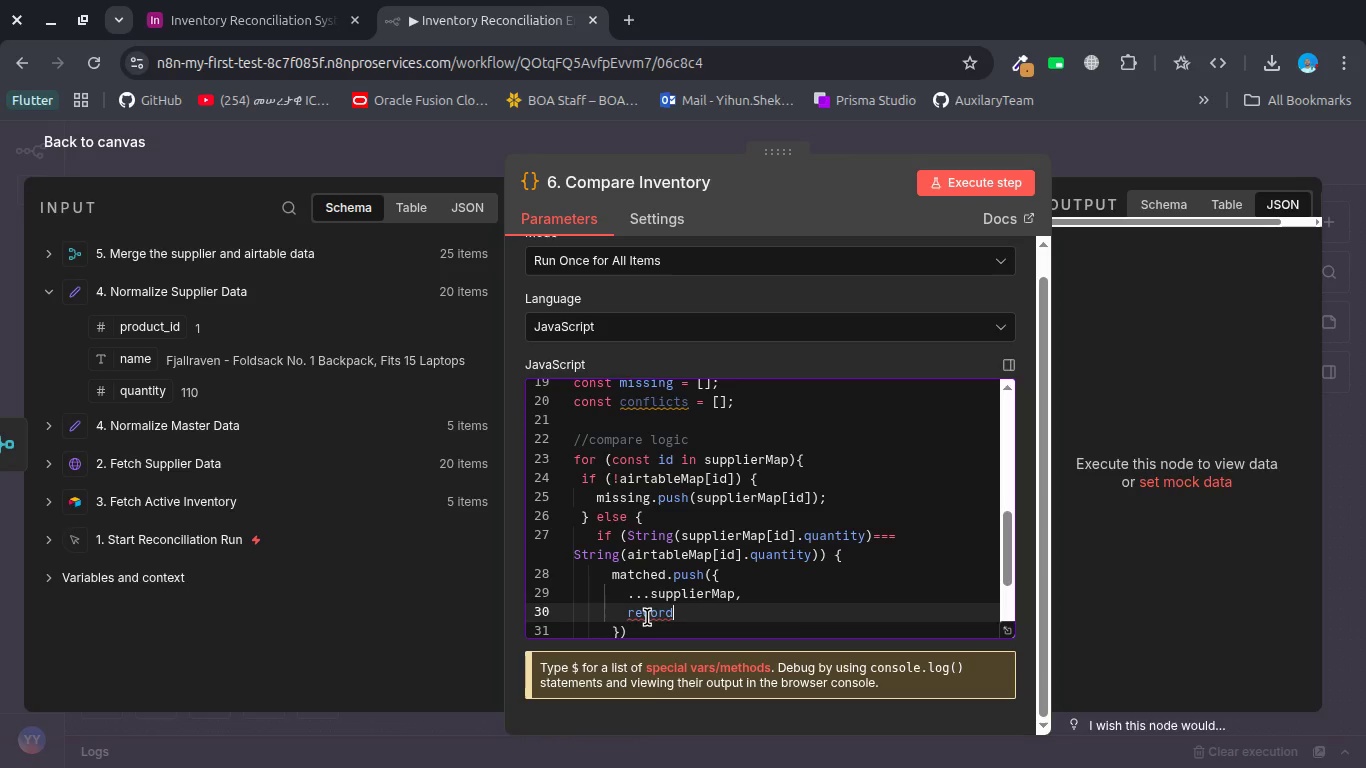 
wait(10.53)
 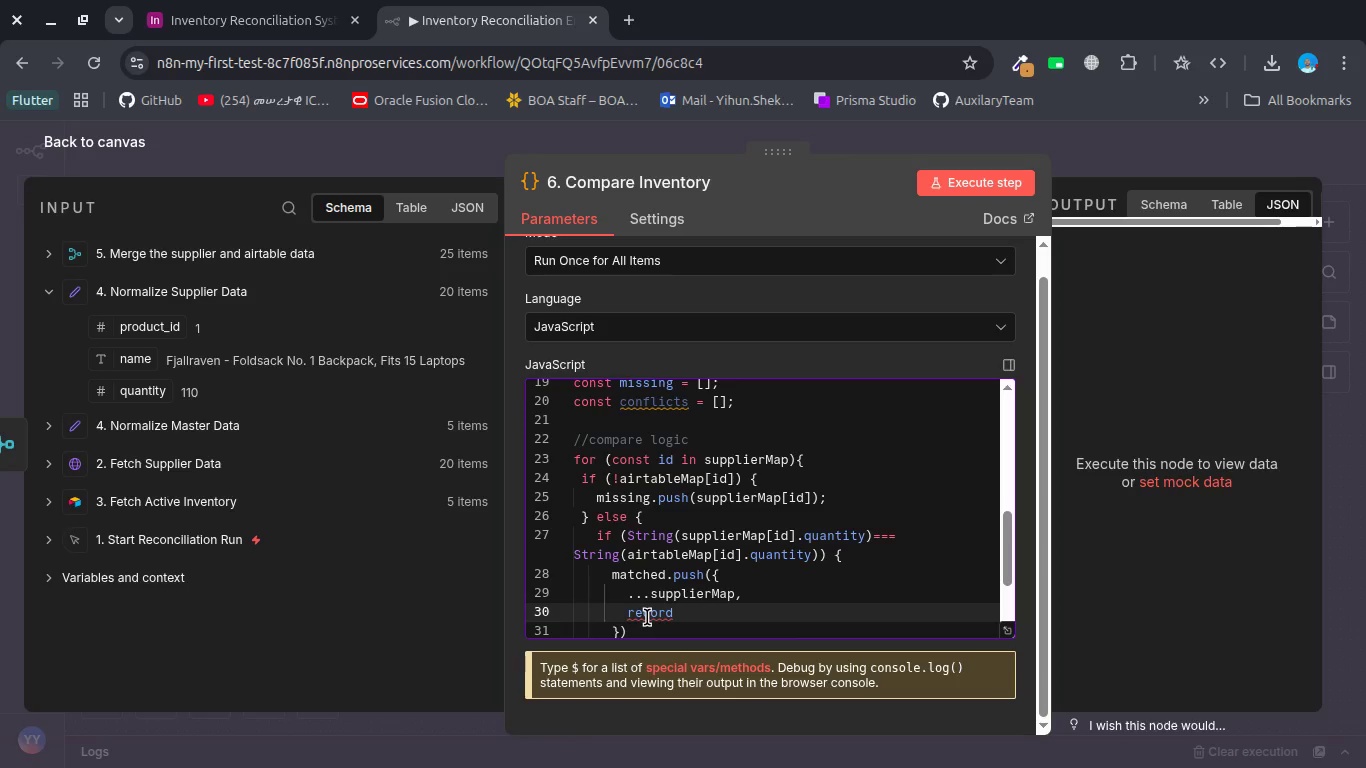 
type(ID)
key(Backspace)
type(d: ai)
 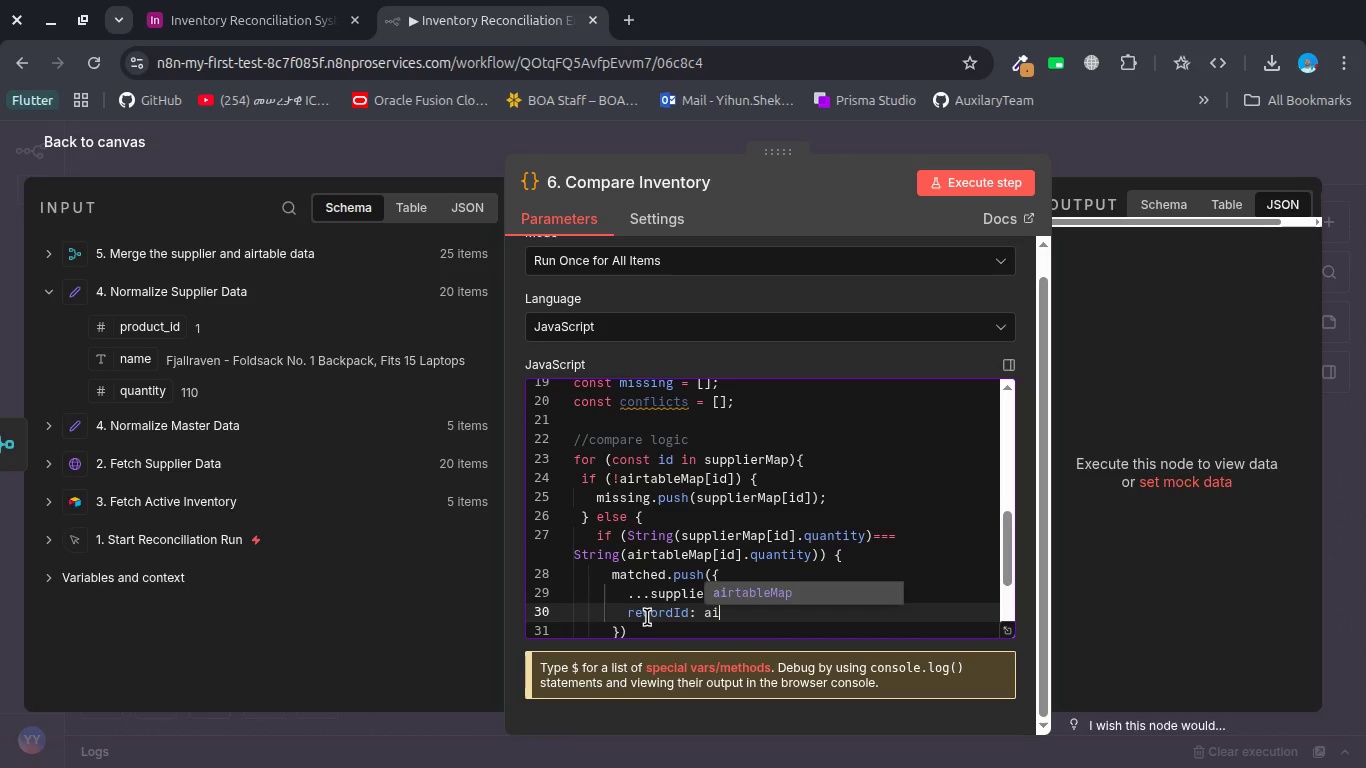 
key(Enter)
 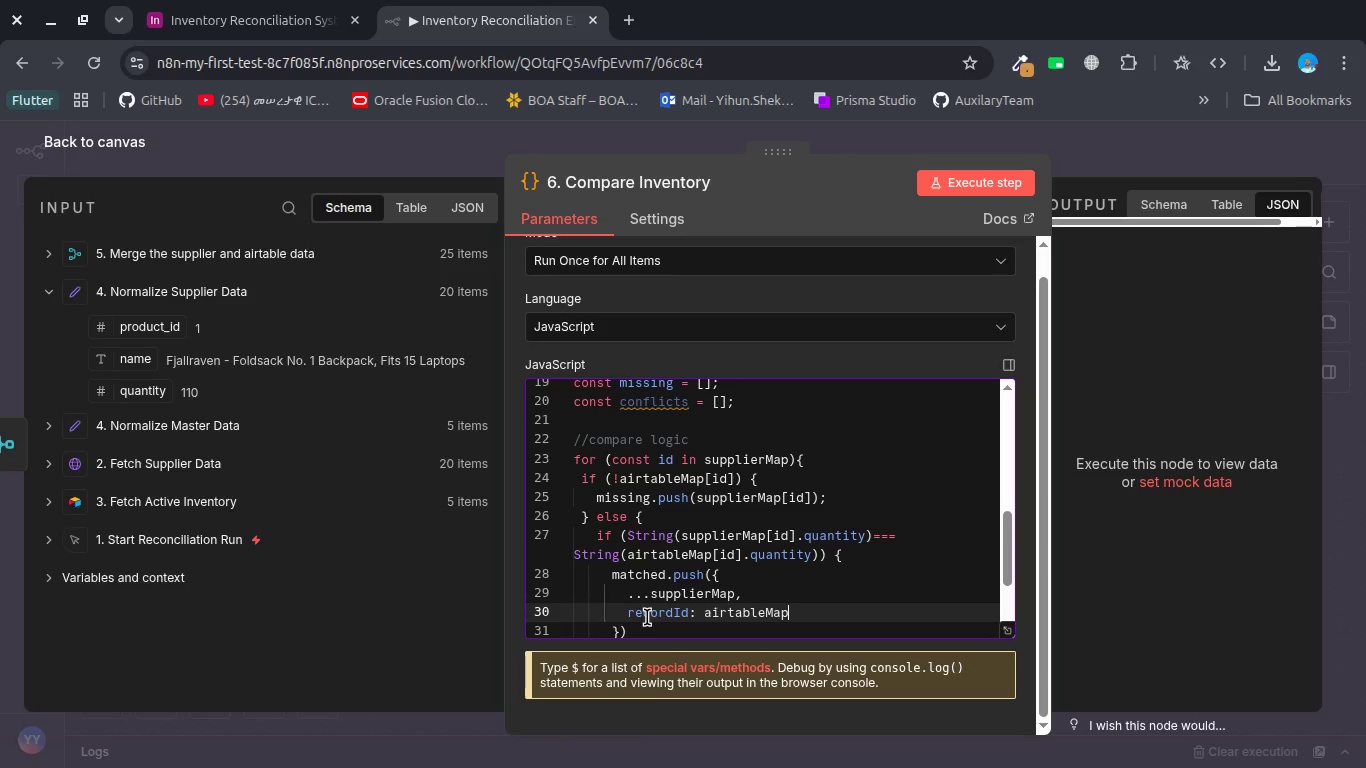 
key(BracketLeft)
 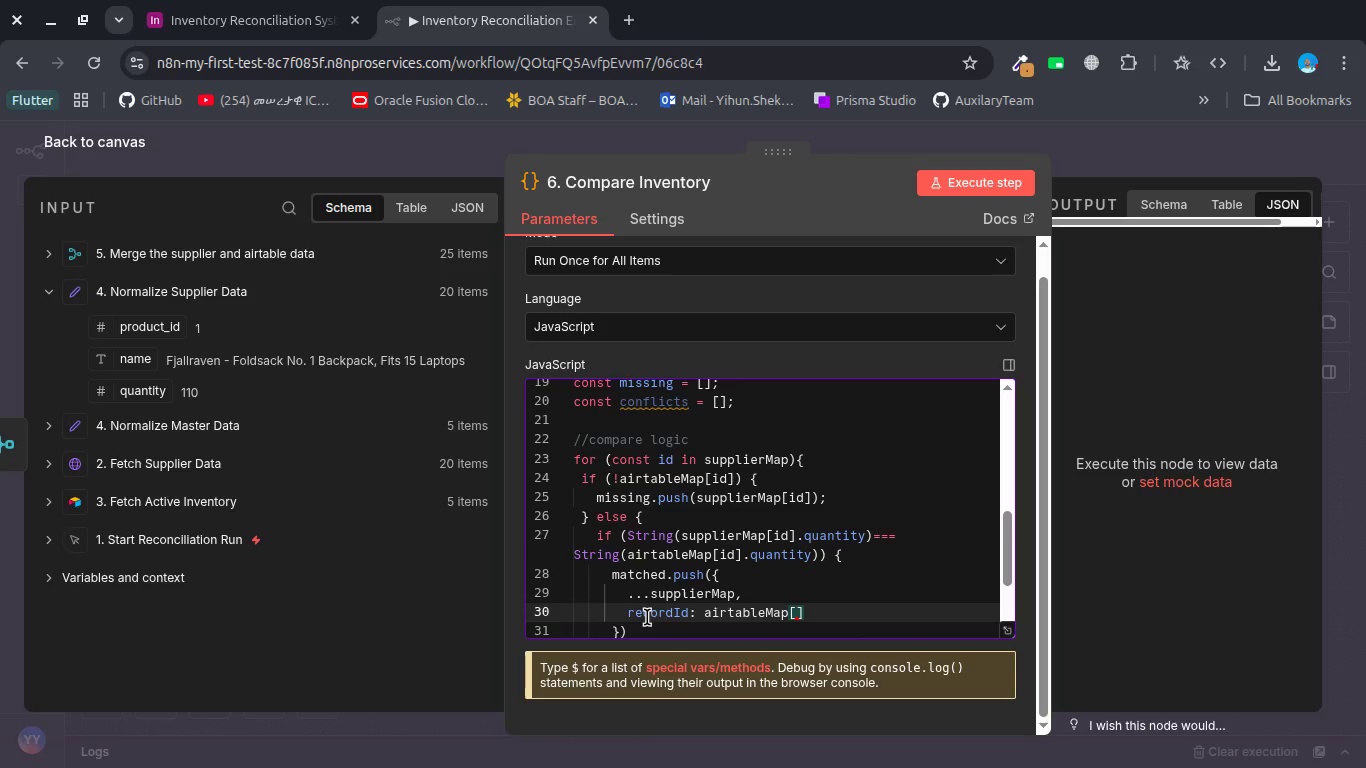 
wait(35.94)
 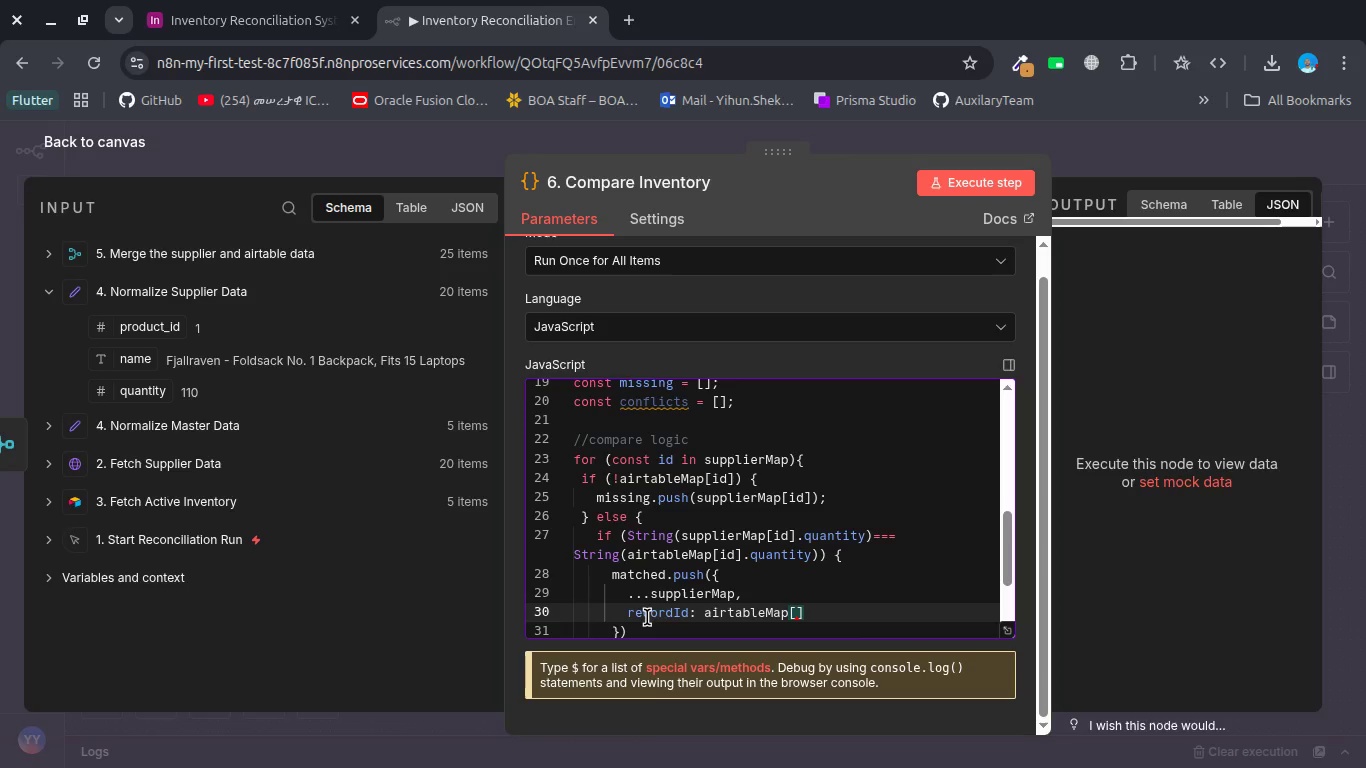 
type(id)
 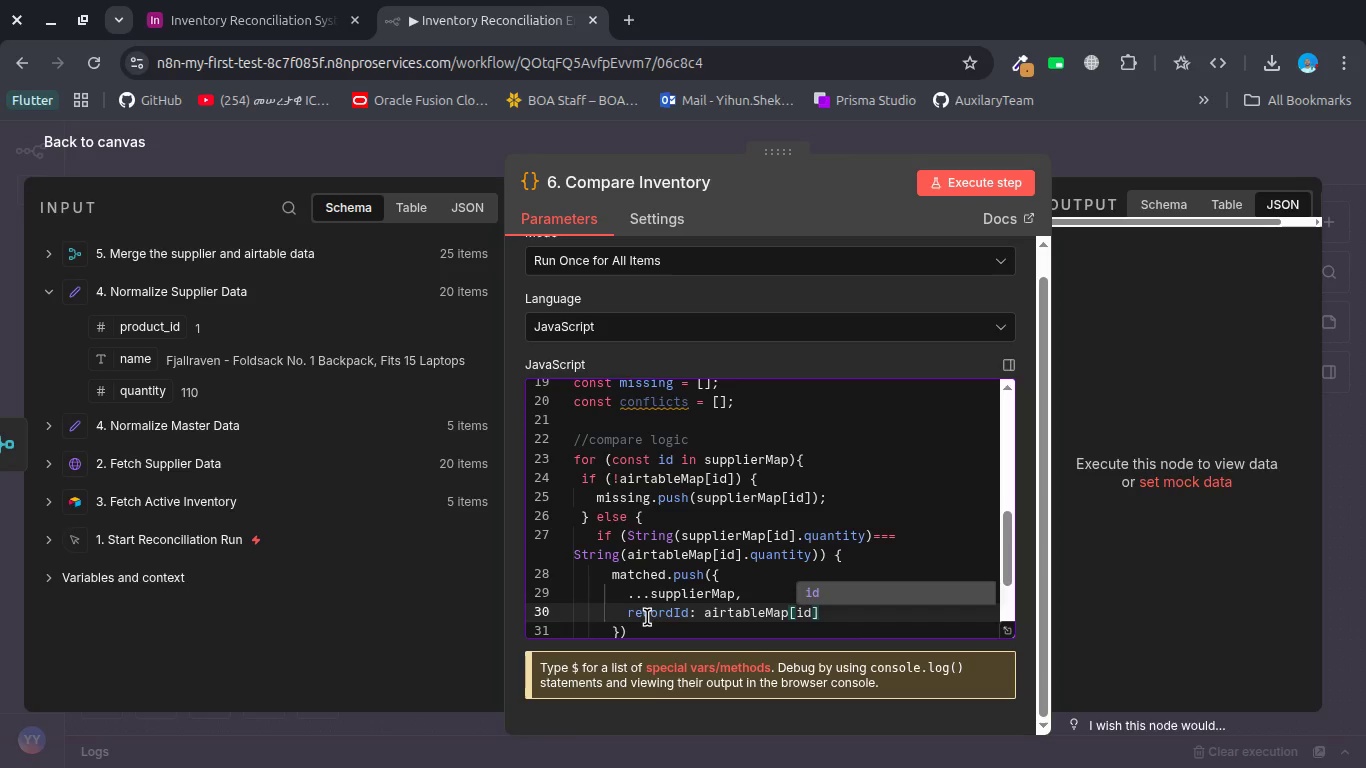 
key(ArrowRight)
 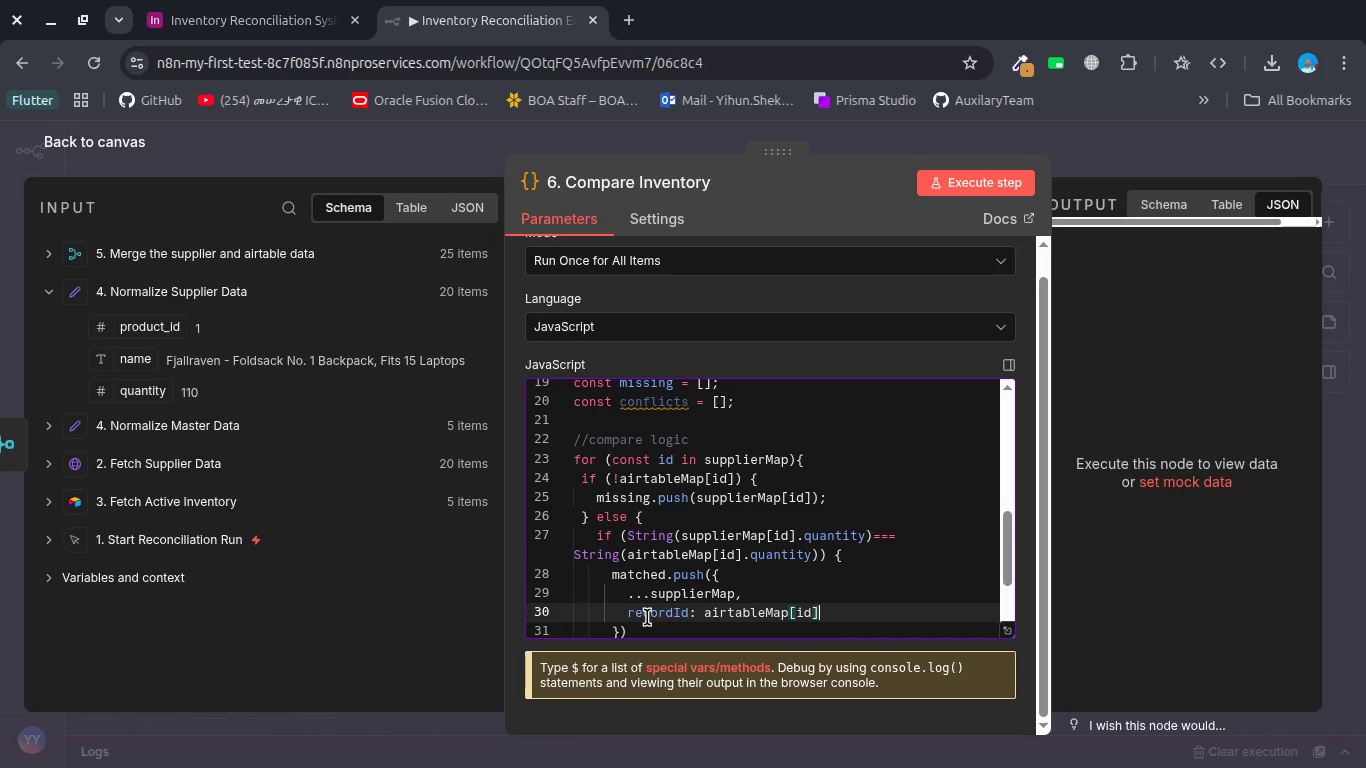 
type(.record_id)
 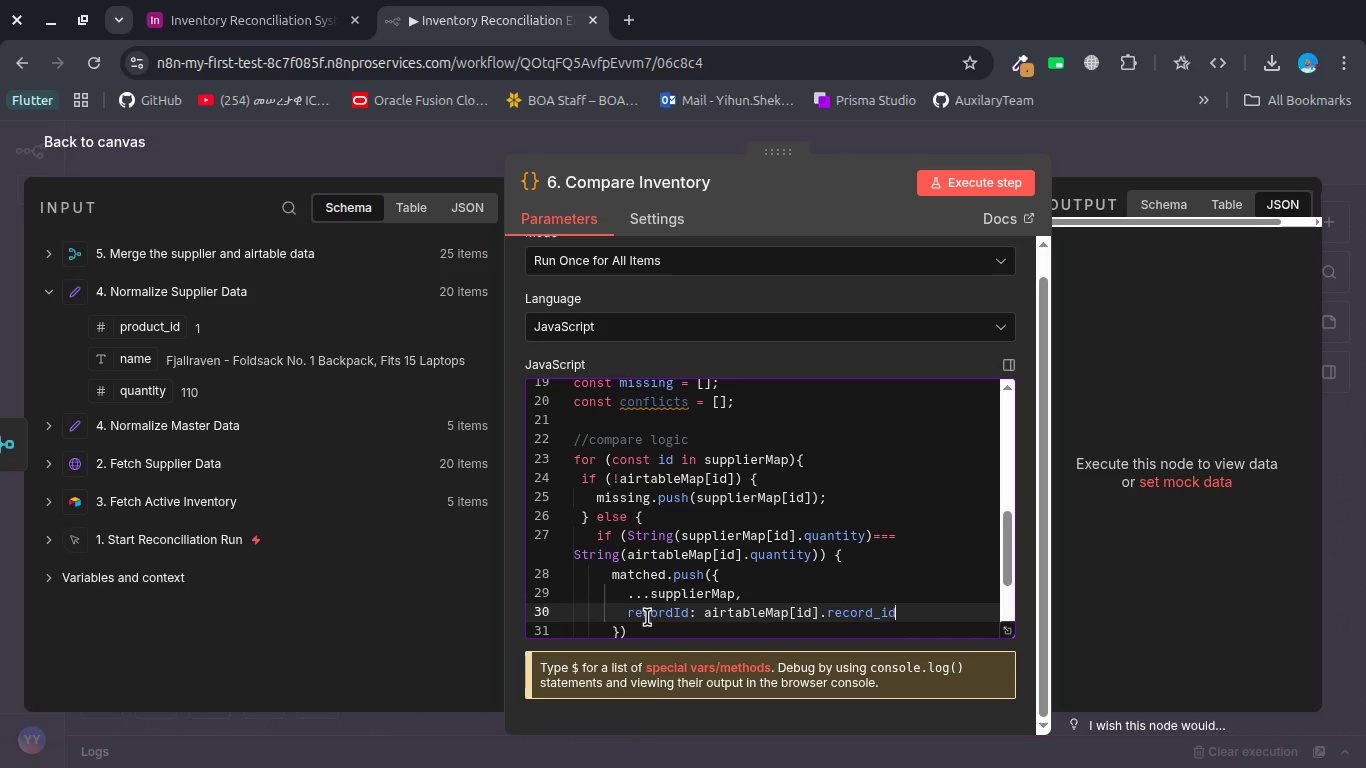 
wait(7.43)
 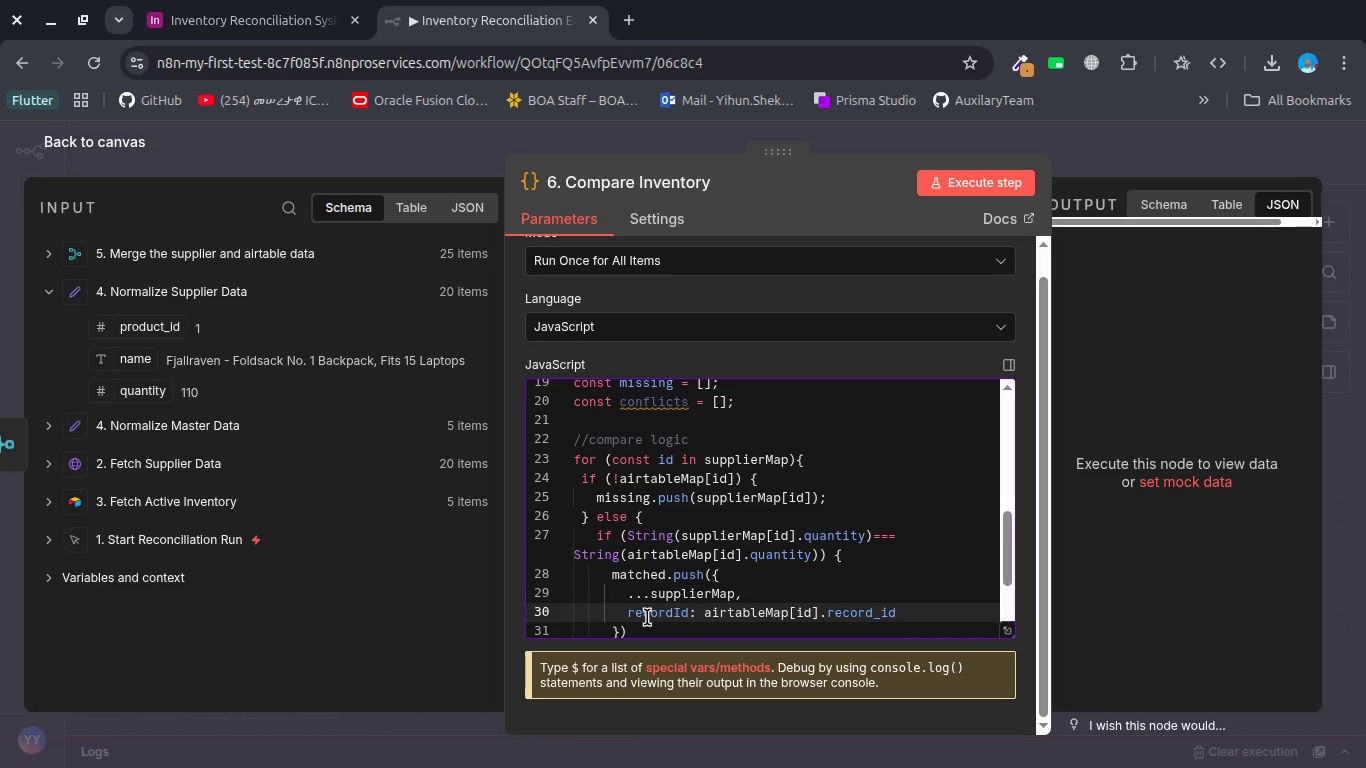 
left_click([229, 422])
 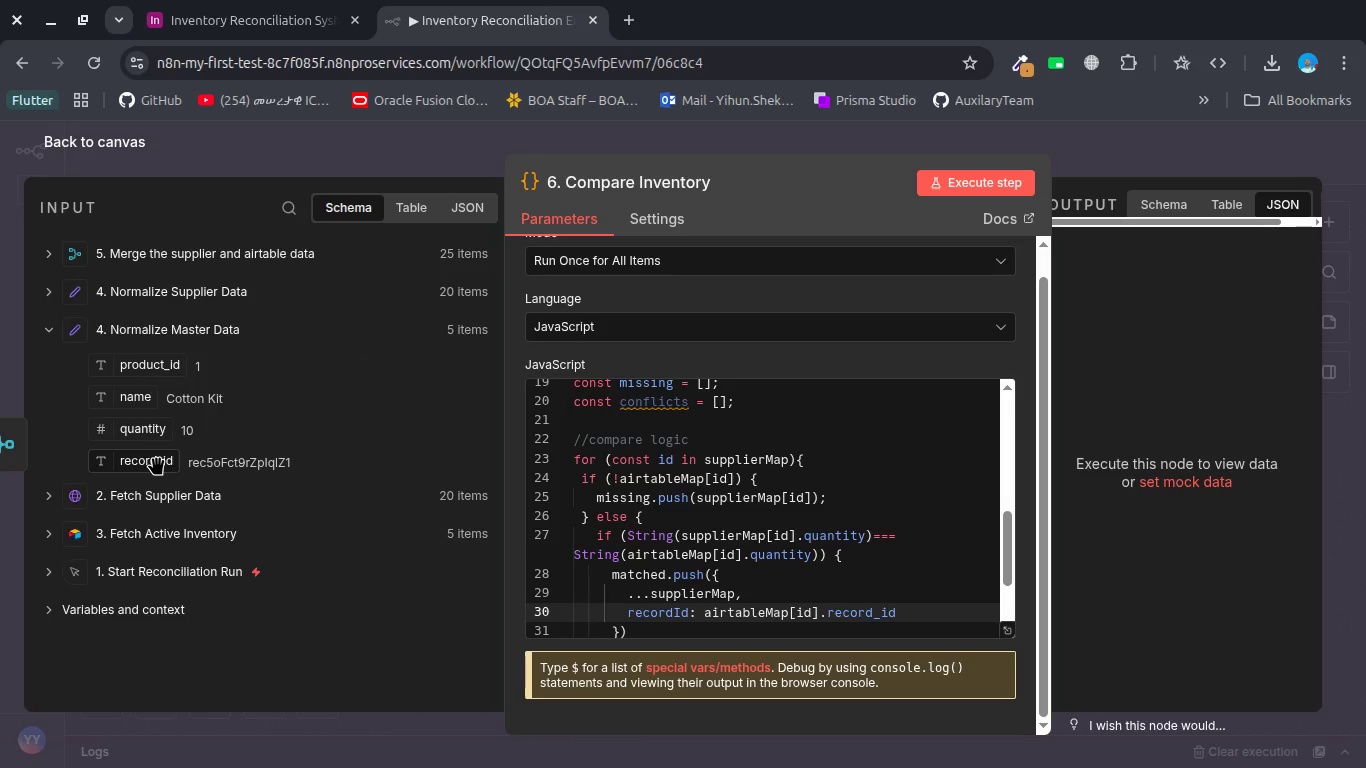 
mouse_move([724, 550])
 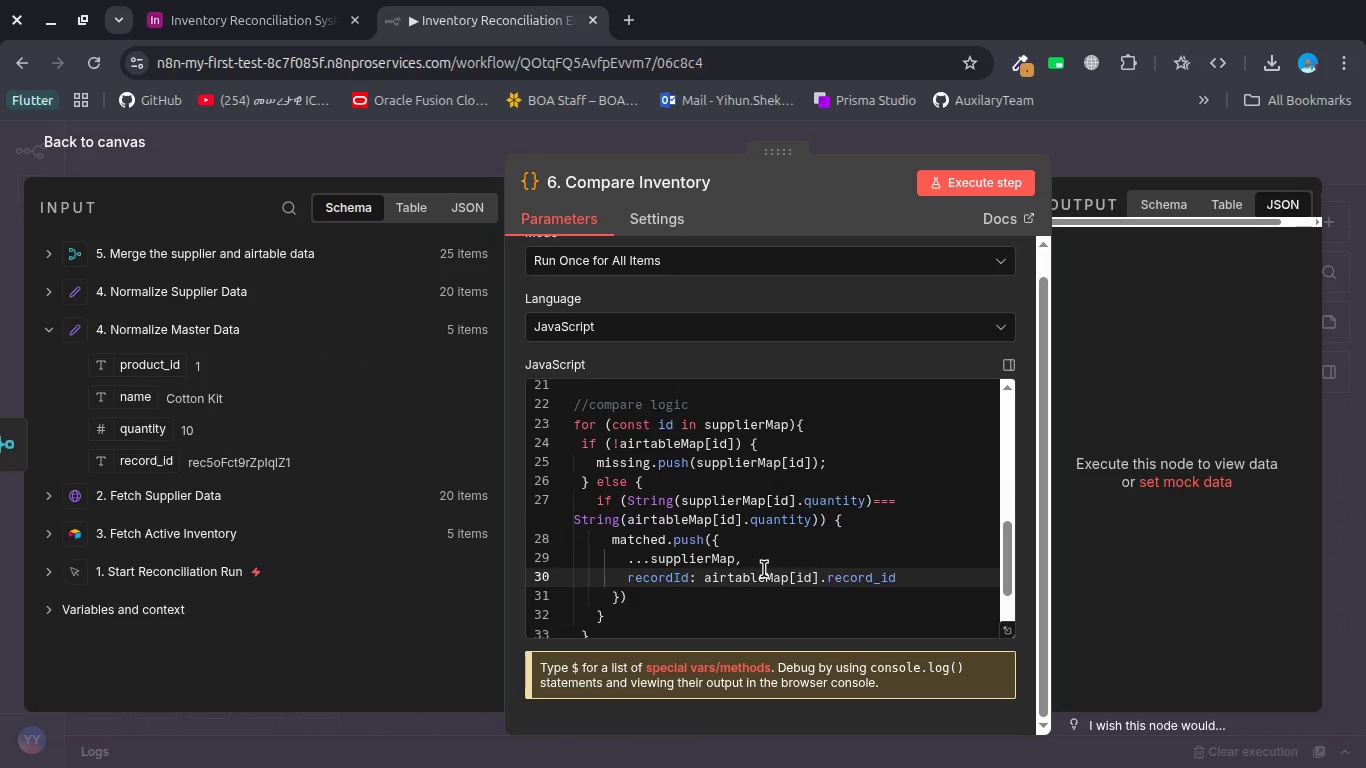 
scroll: coordinate [764, 569], scroll_direction: up, amount: 2.0
 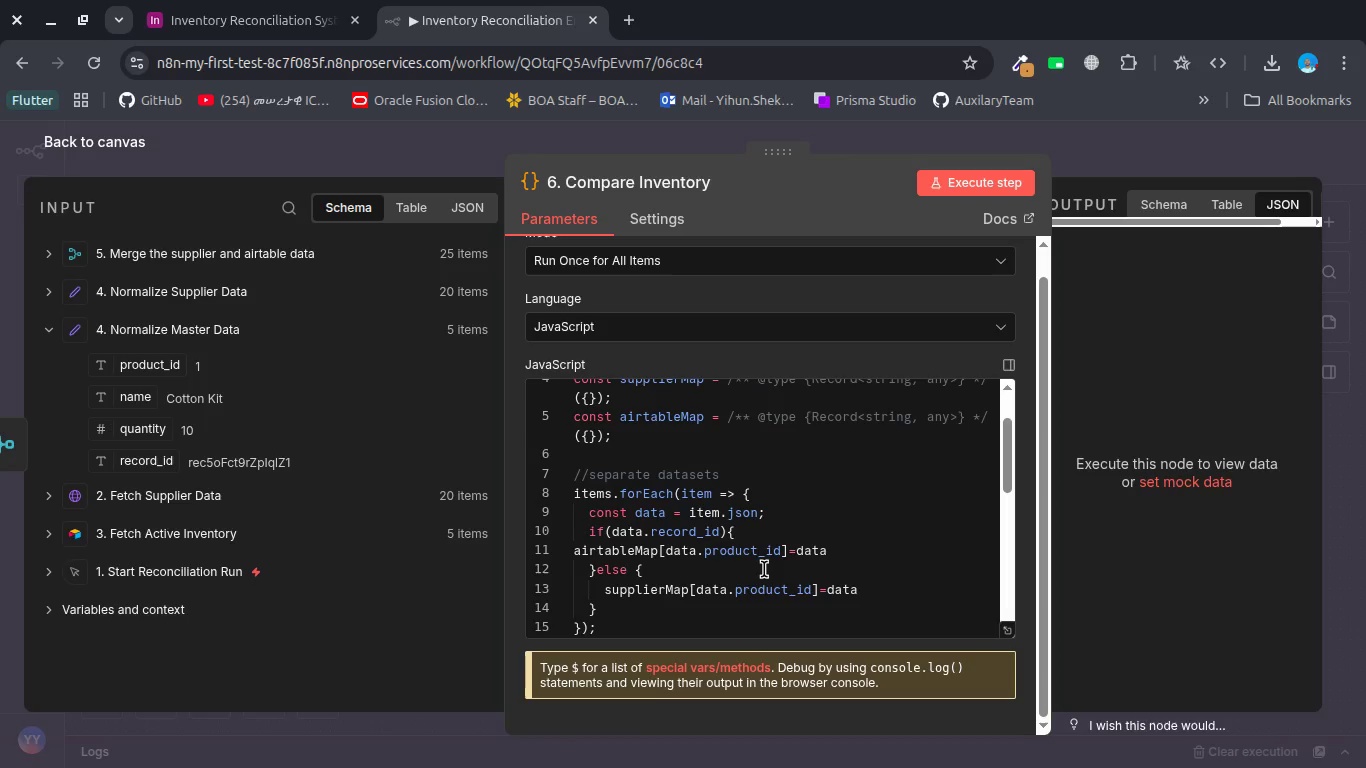 
wait(11.88)
 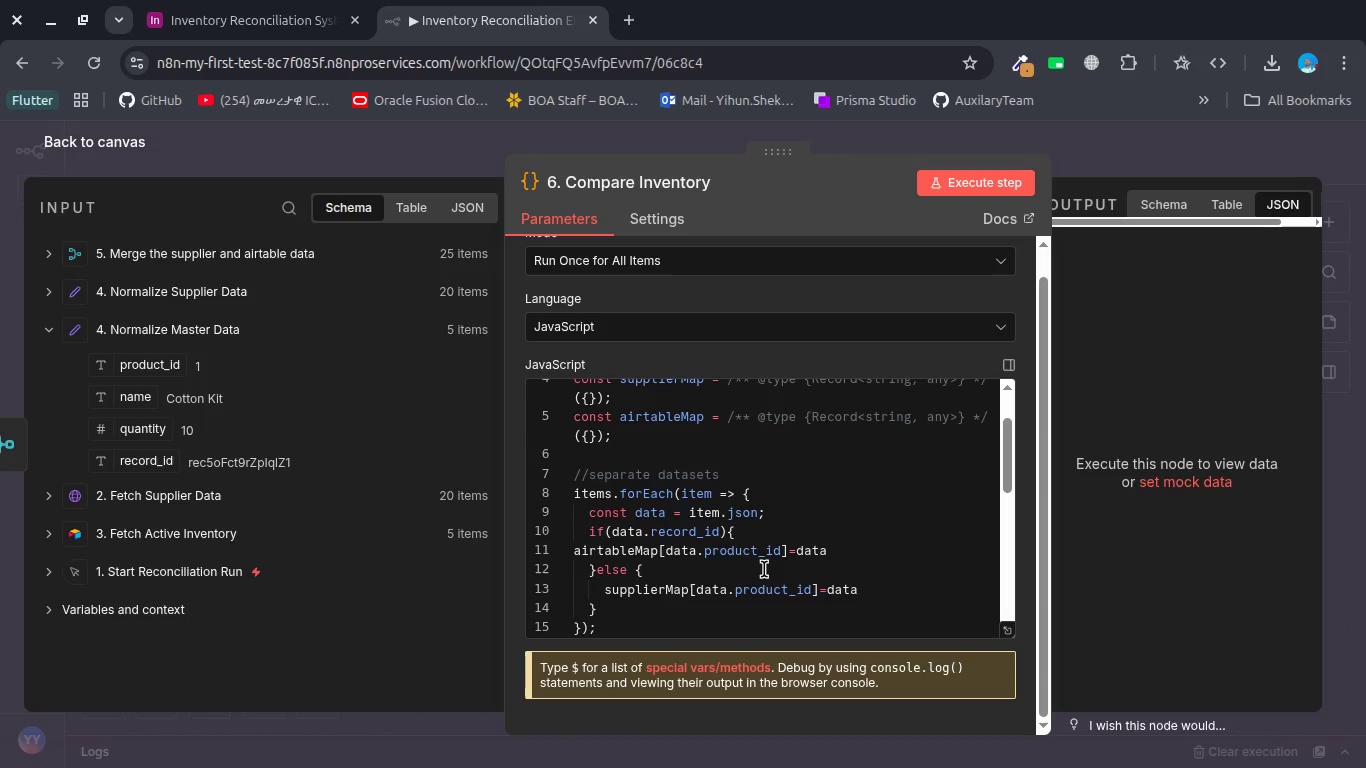 
scroll: coordinate [764, 569], scroll_direction: down, amount: 2.0
 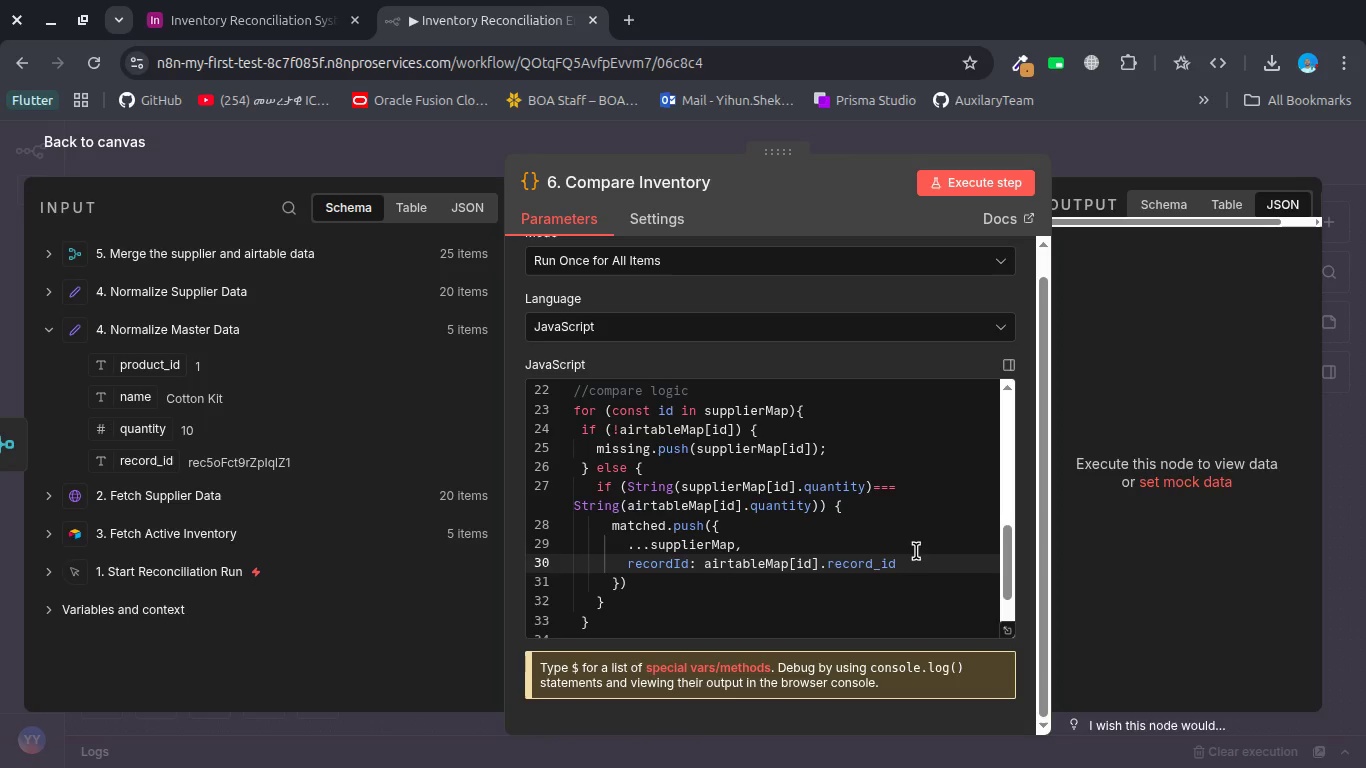 
left_click([912, 564])
 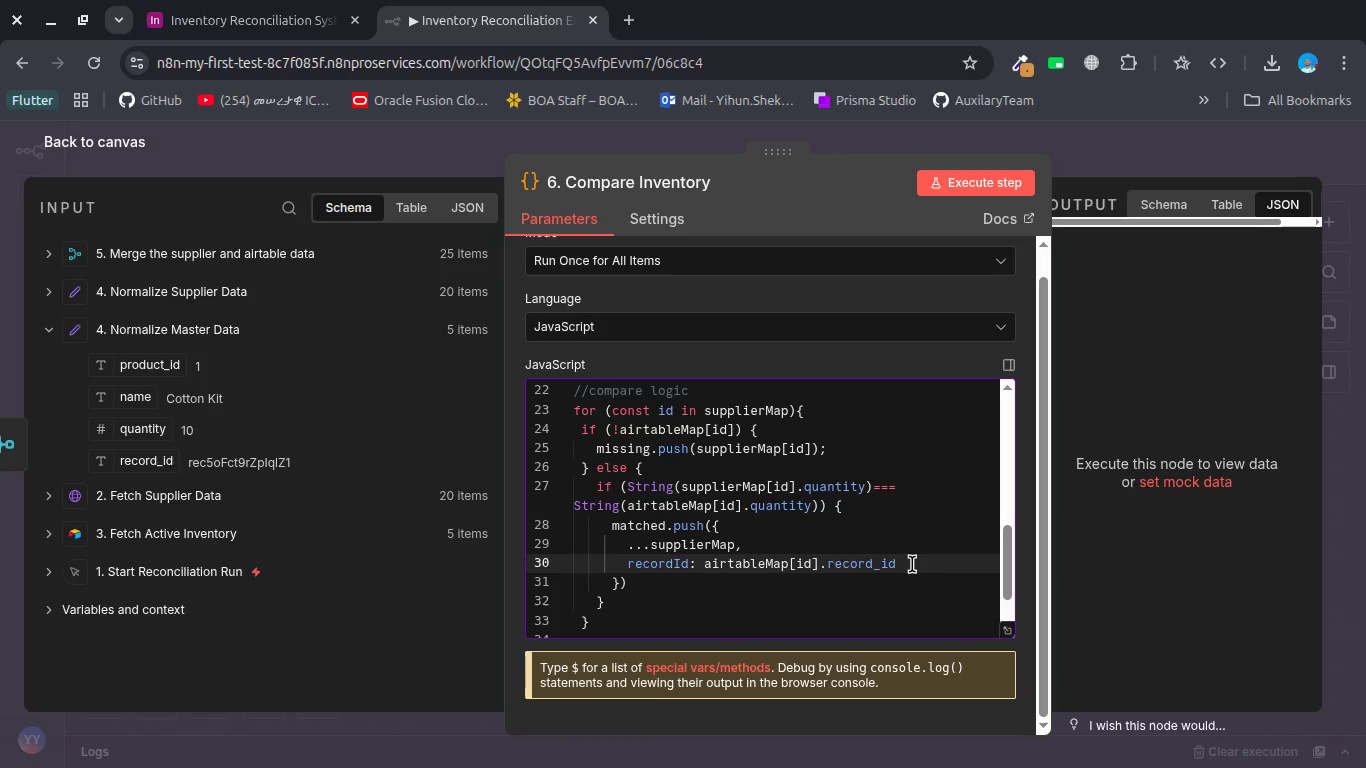 
key(ArrowDown)
 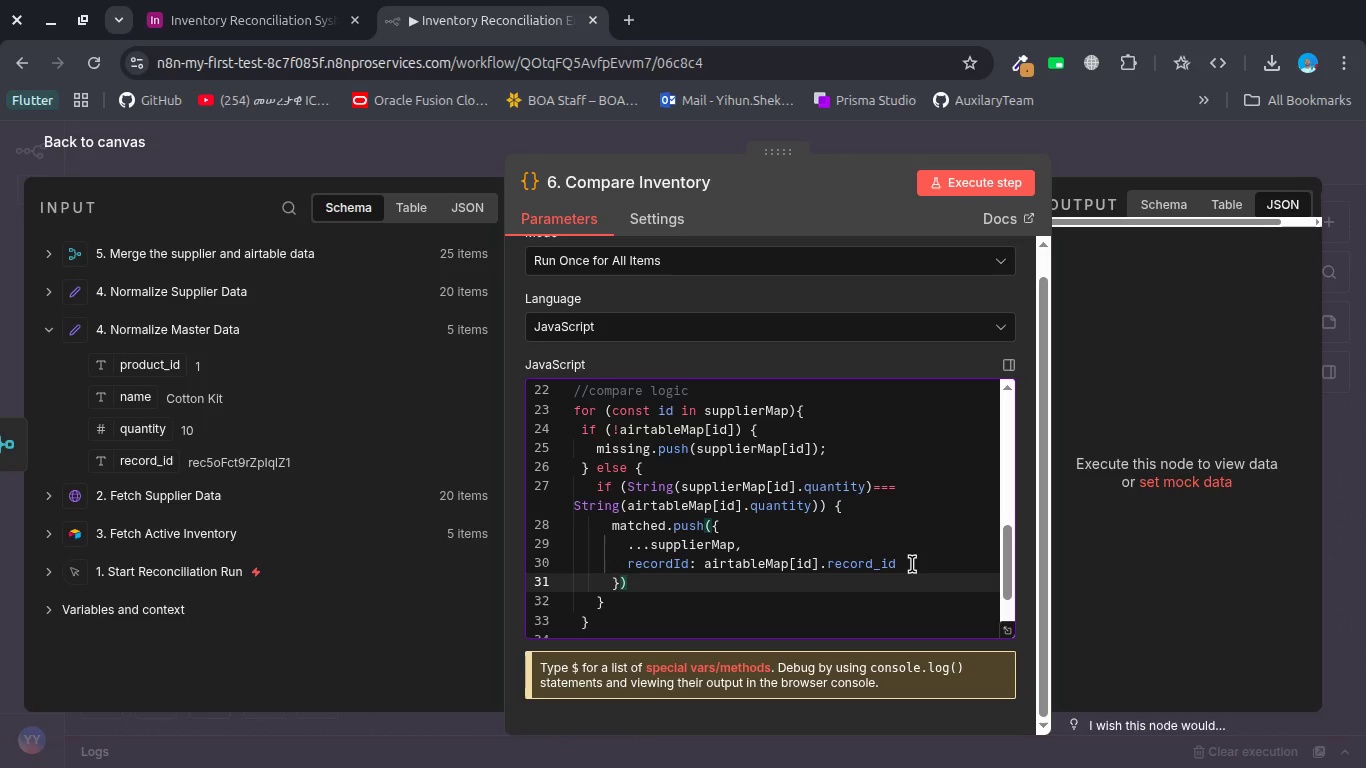 
key(Semicolon)
 